 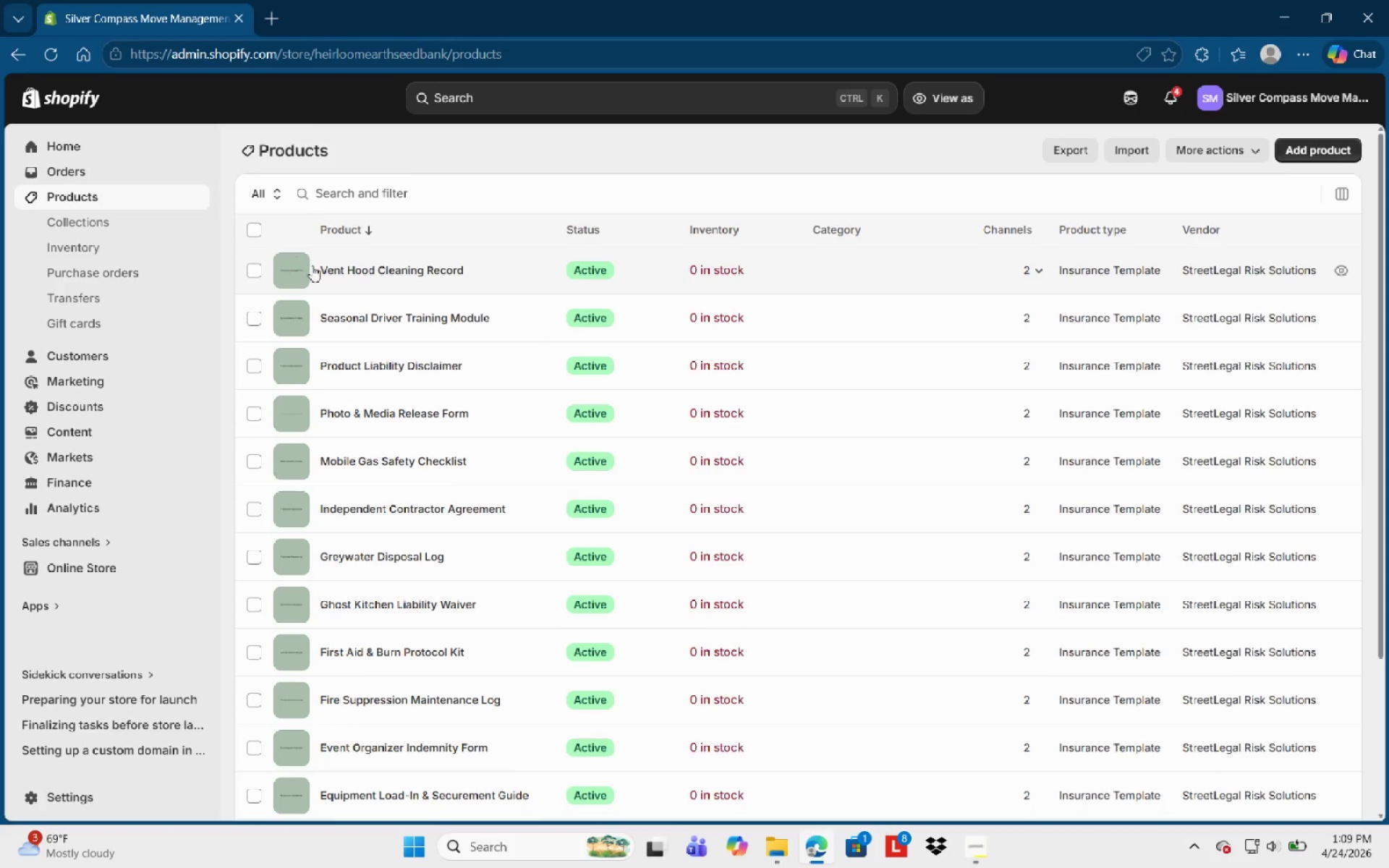 
scroll: coordinate [398, 336], scroll_direction: down, amount: 8.0
 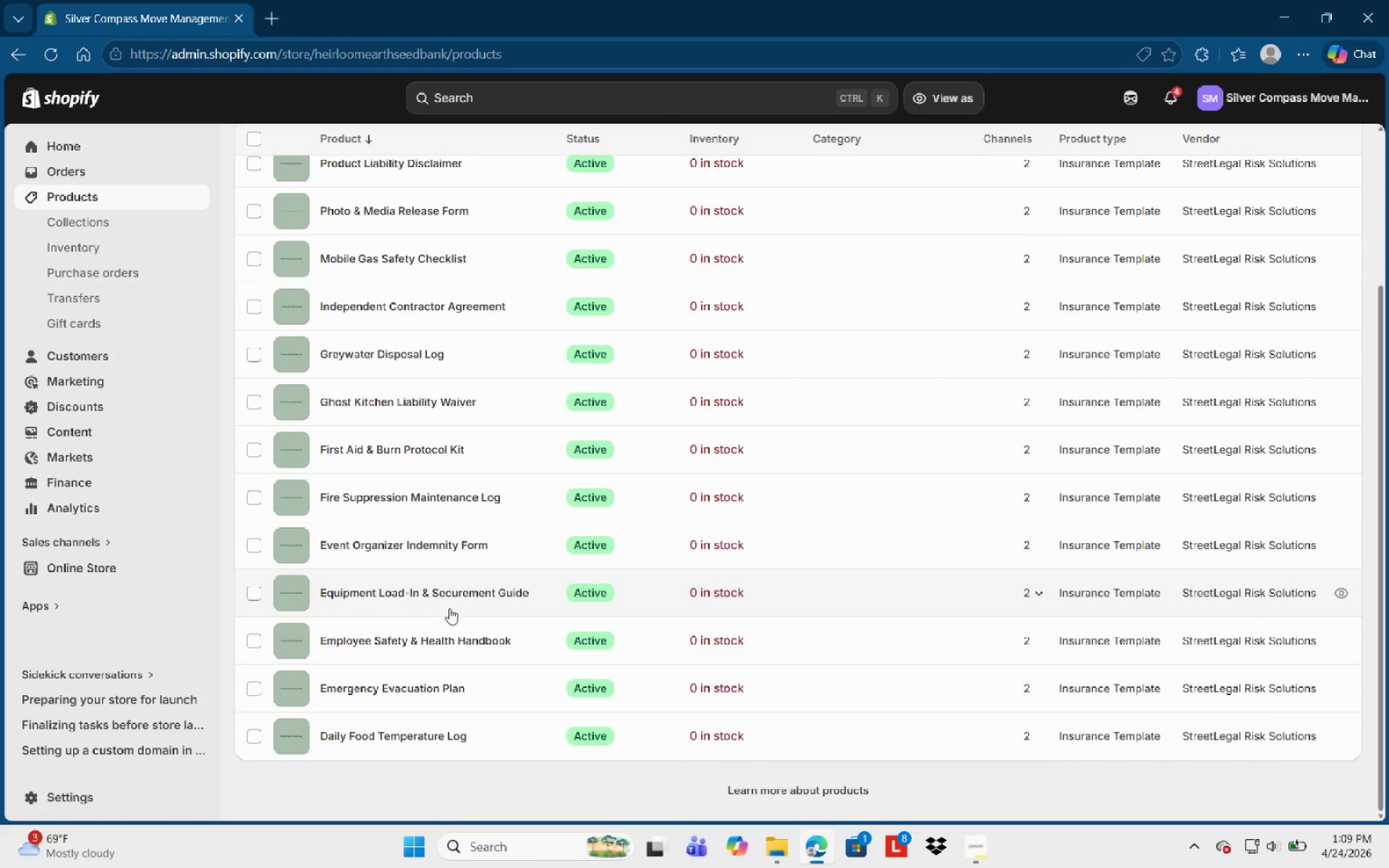 
wait(8.02)
 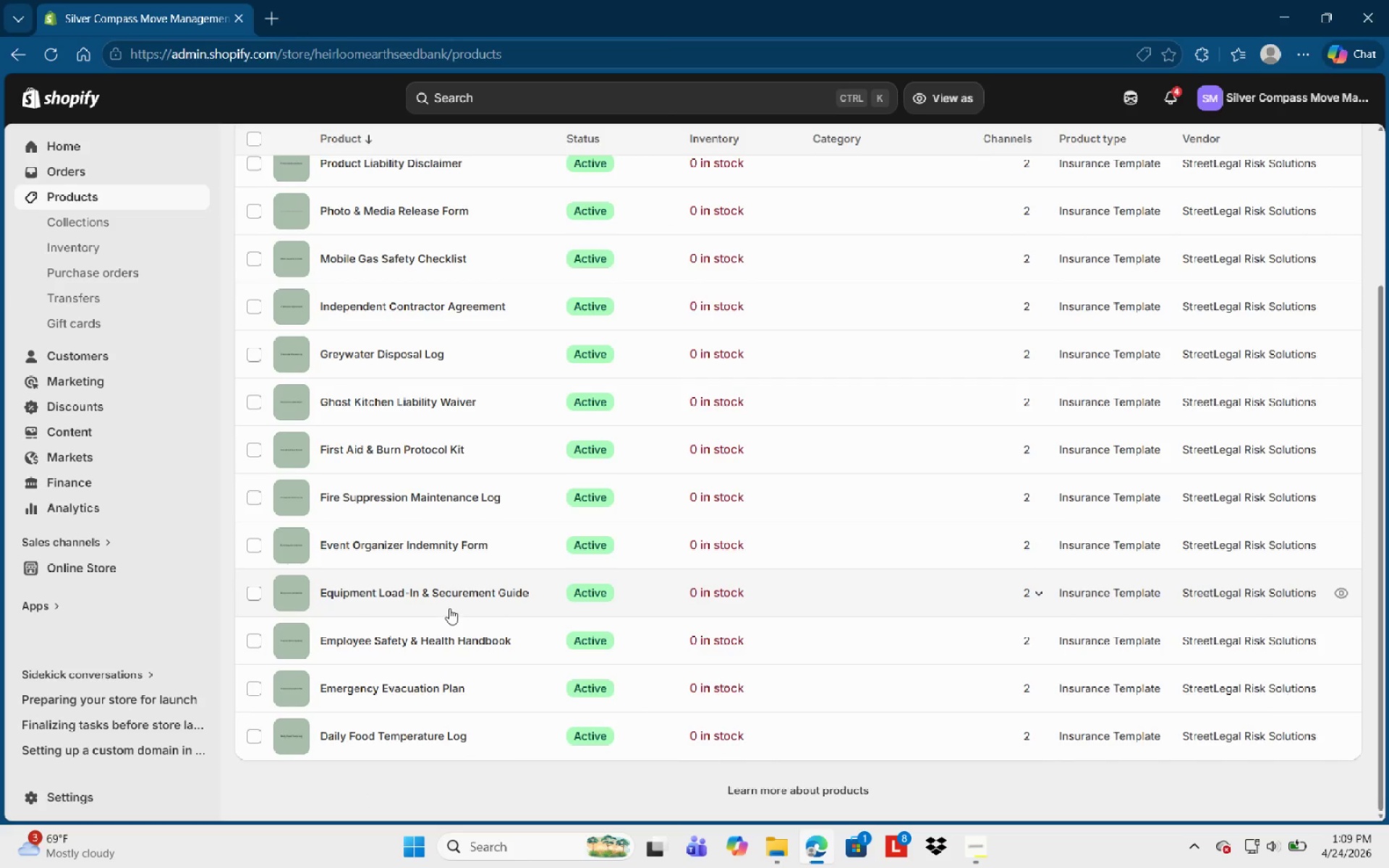 
scroll: coordinate [457, 631], scroll_direction: up, amount: 11.0
 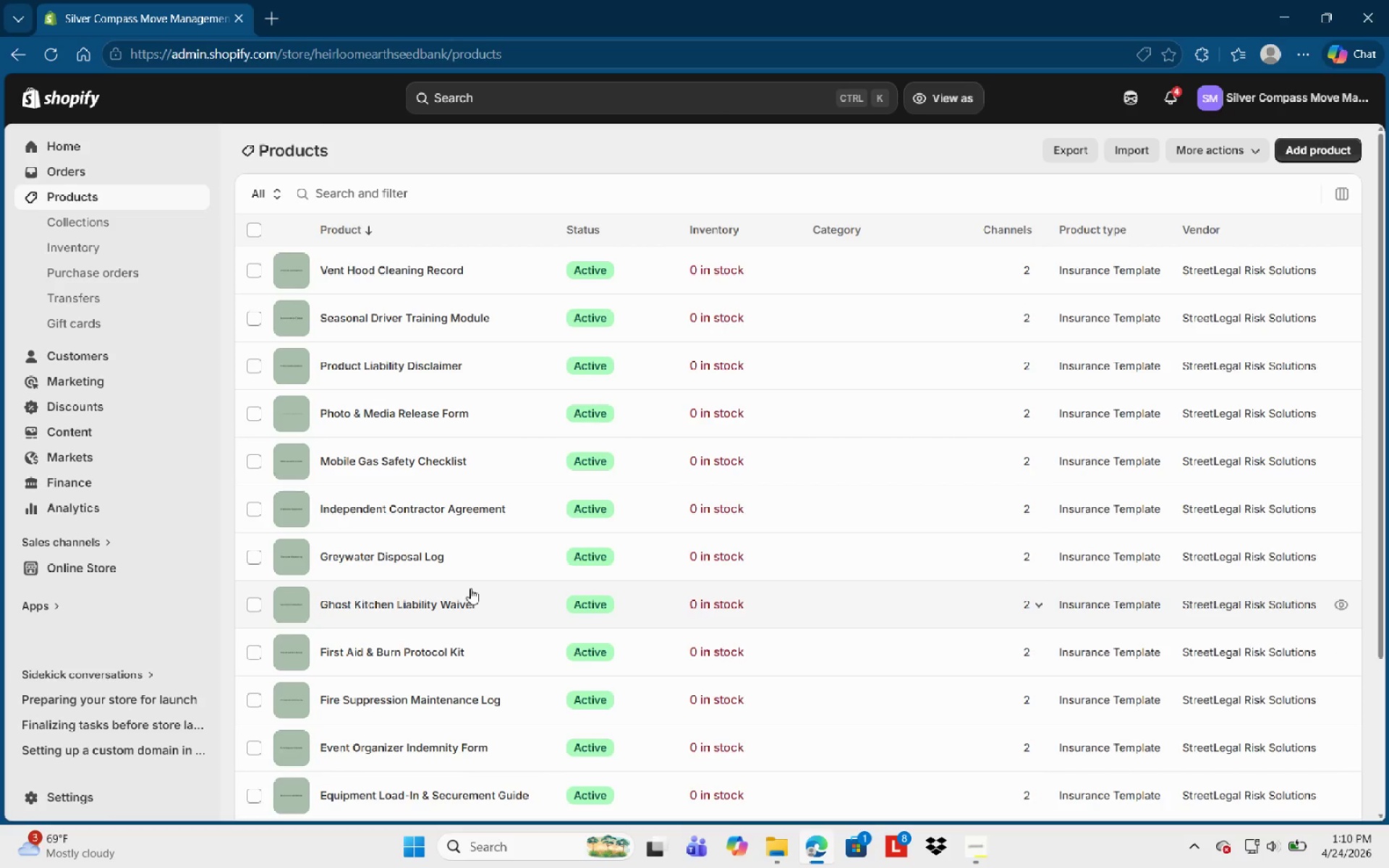 
wait(8.54)
 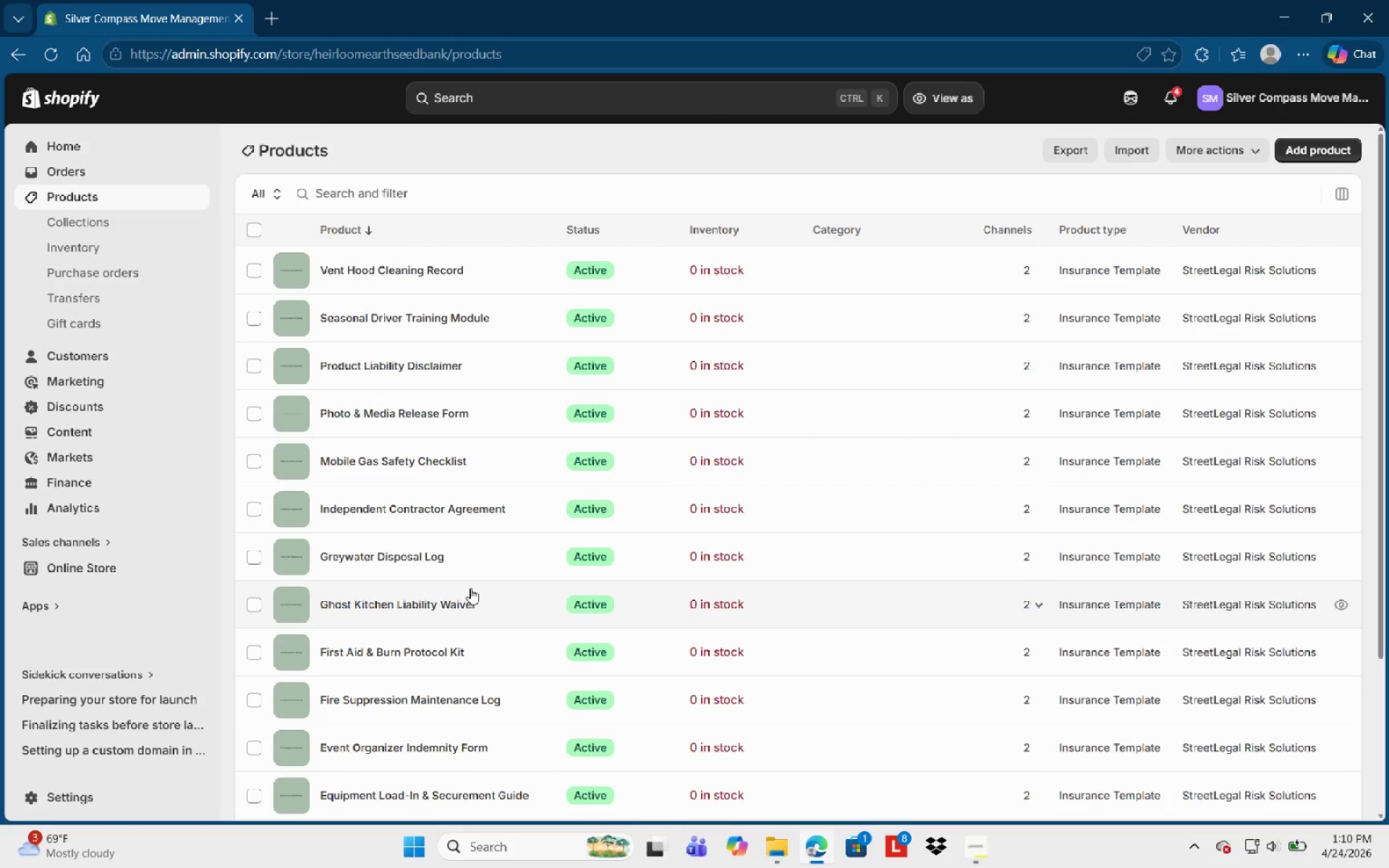 
scroll: coordinate [440, 566], scroll_direction: down, amount: 6.0
 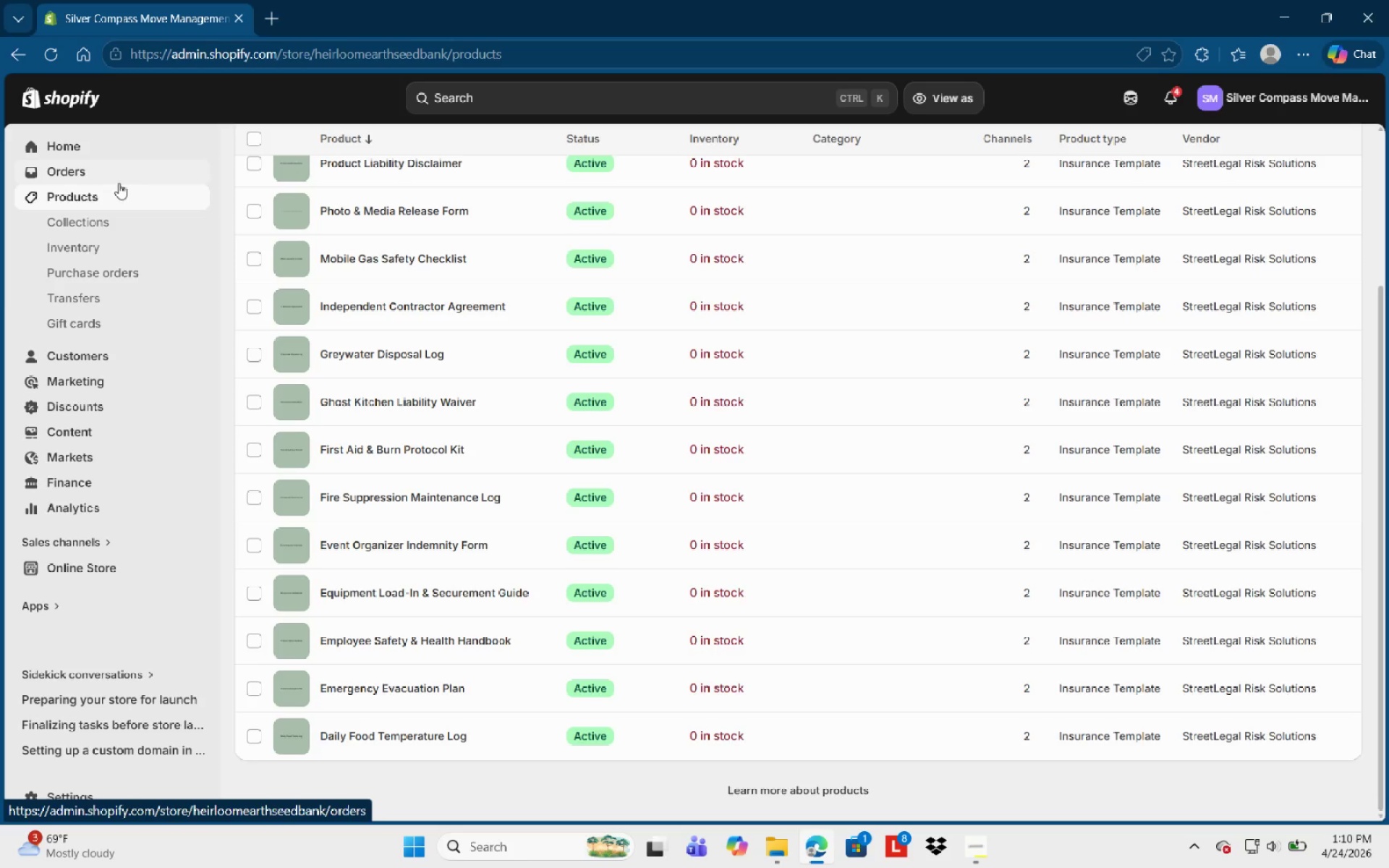 
wait(37.95)
 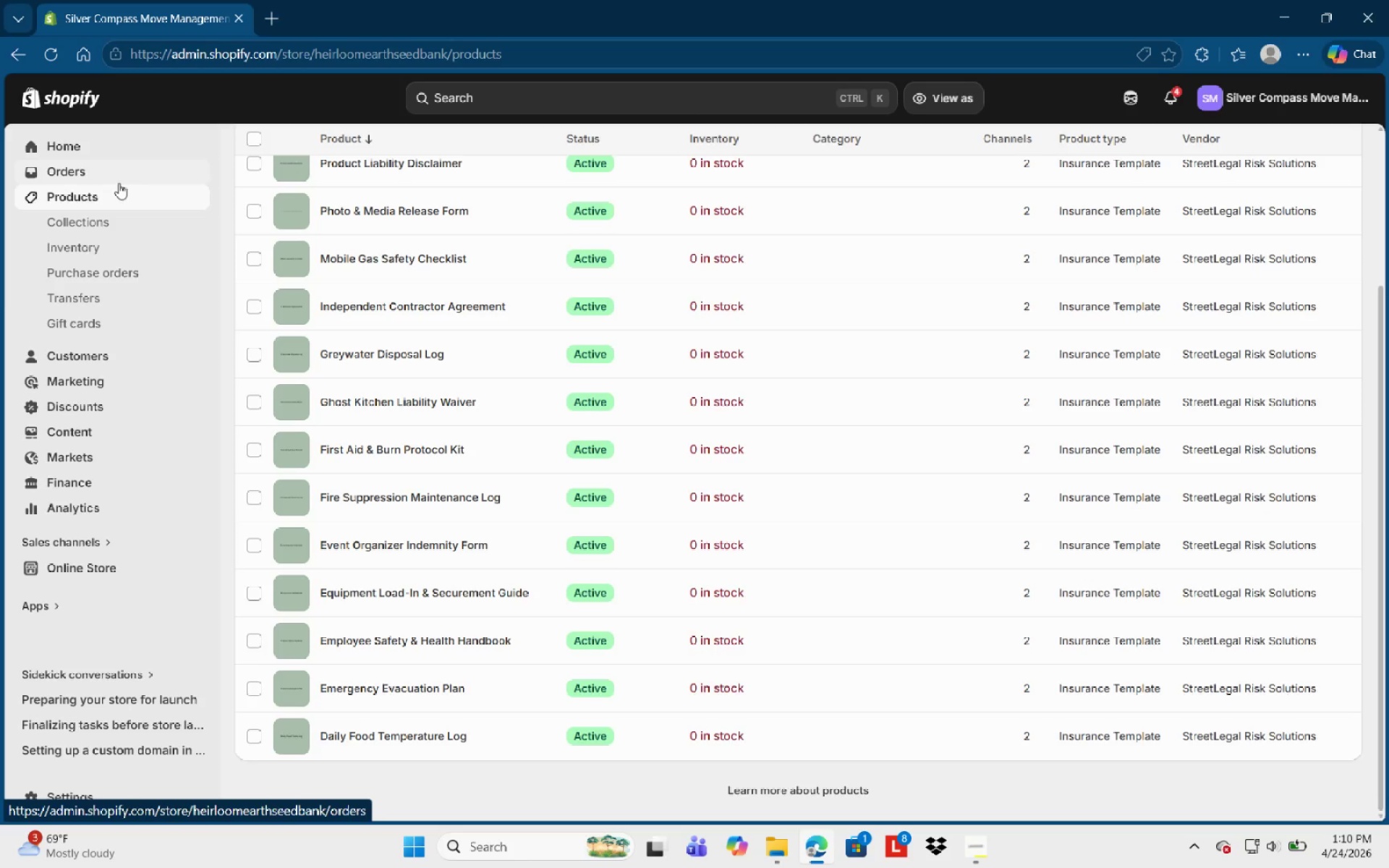 
scroll: coordinate [812, 506], scroll_direction: down, amount: 3.0
 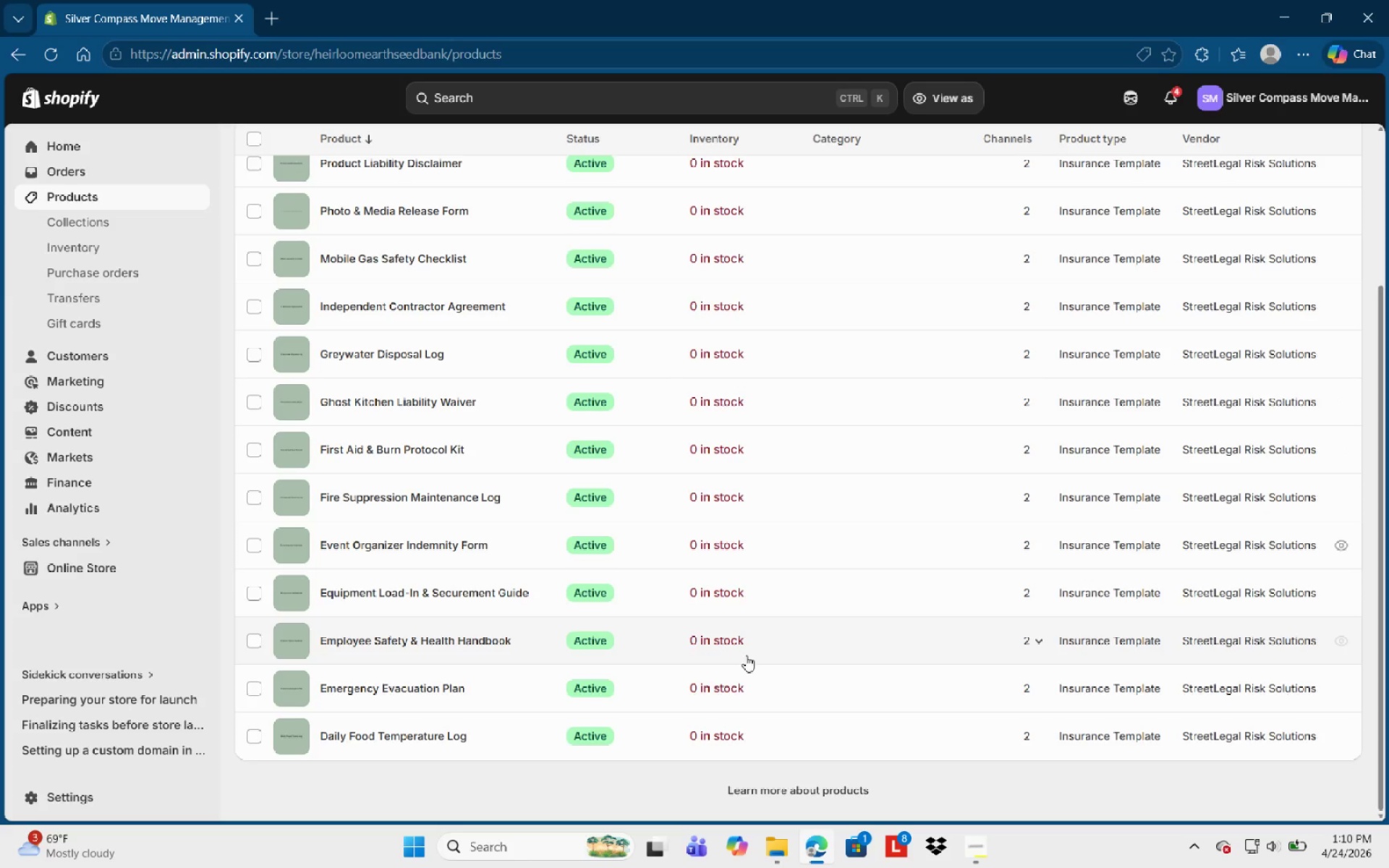 
scroll: coordinate [759, 470], scroll_direction: up, amount: 6.0
 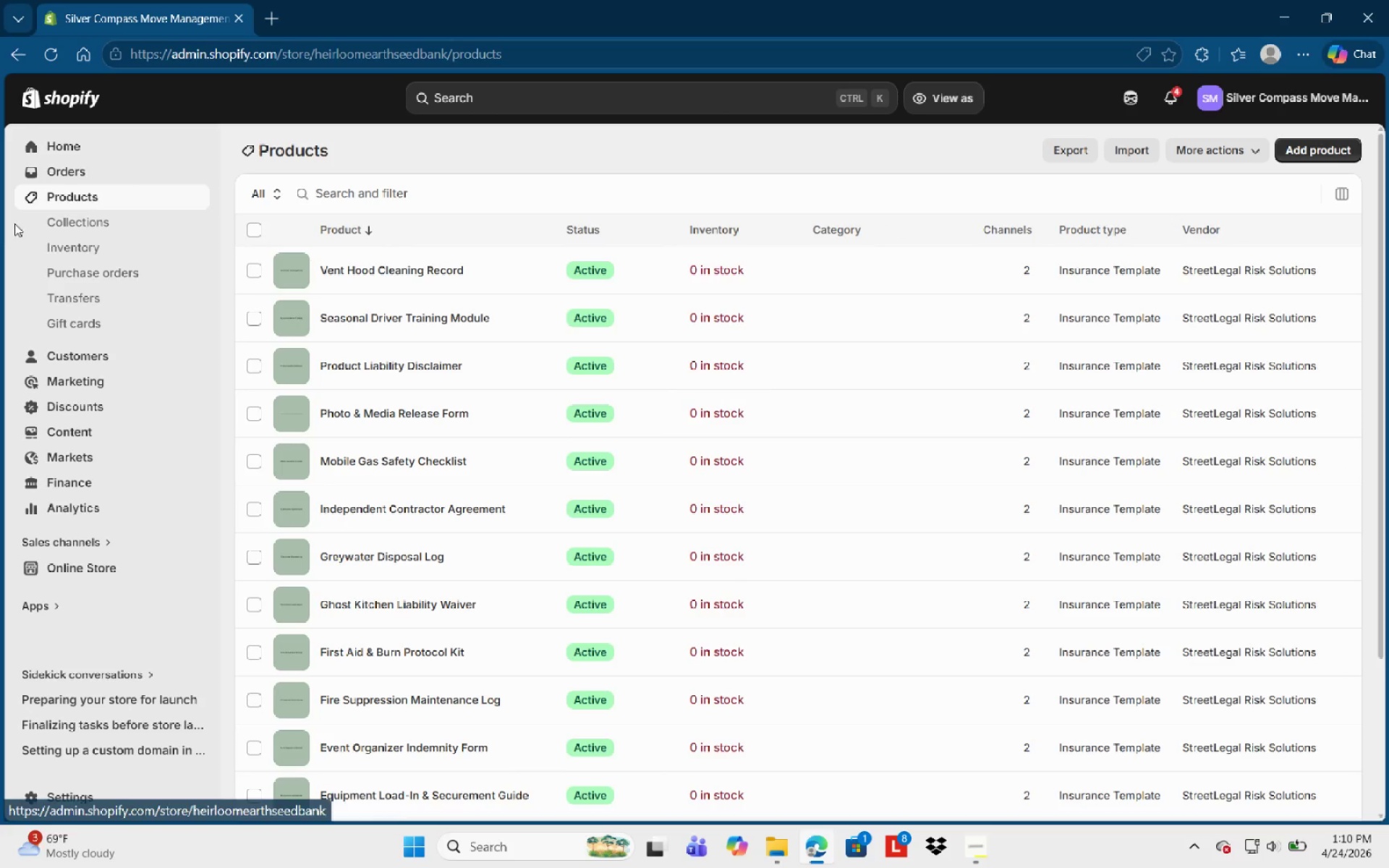 
left_click([98, 242])
 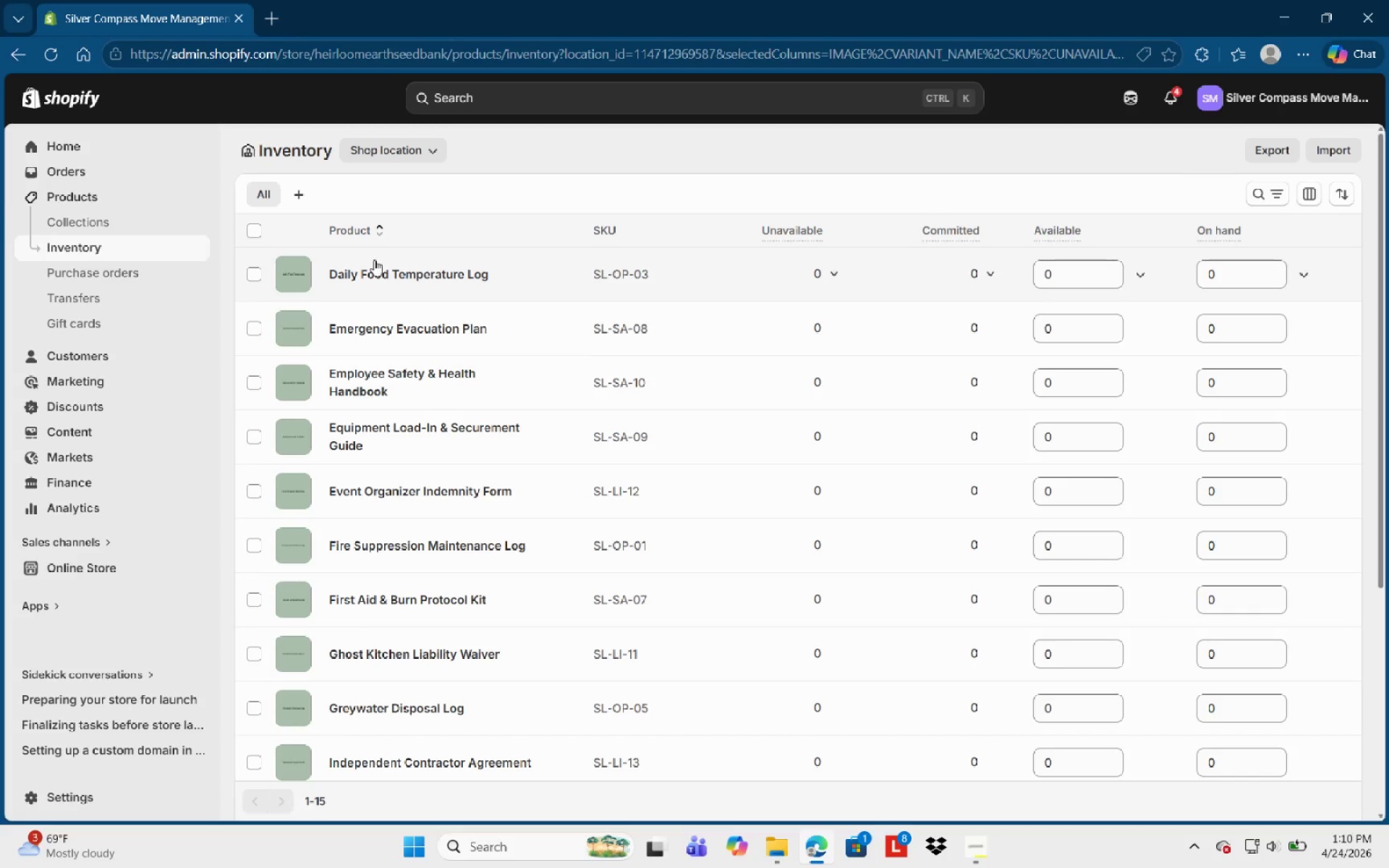 
left_click([260, 229])
 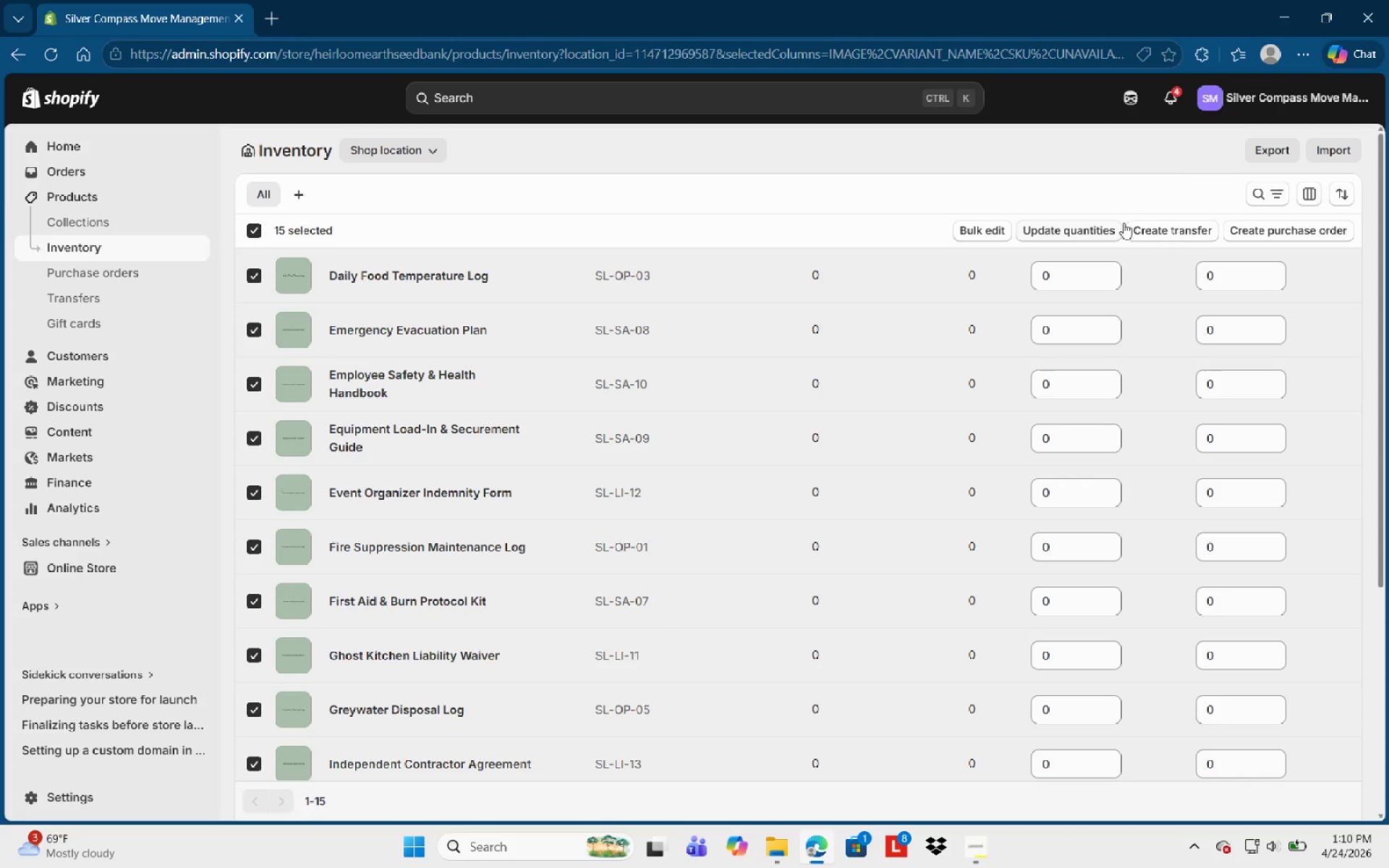 
left_click([1040, 208])
 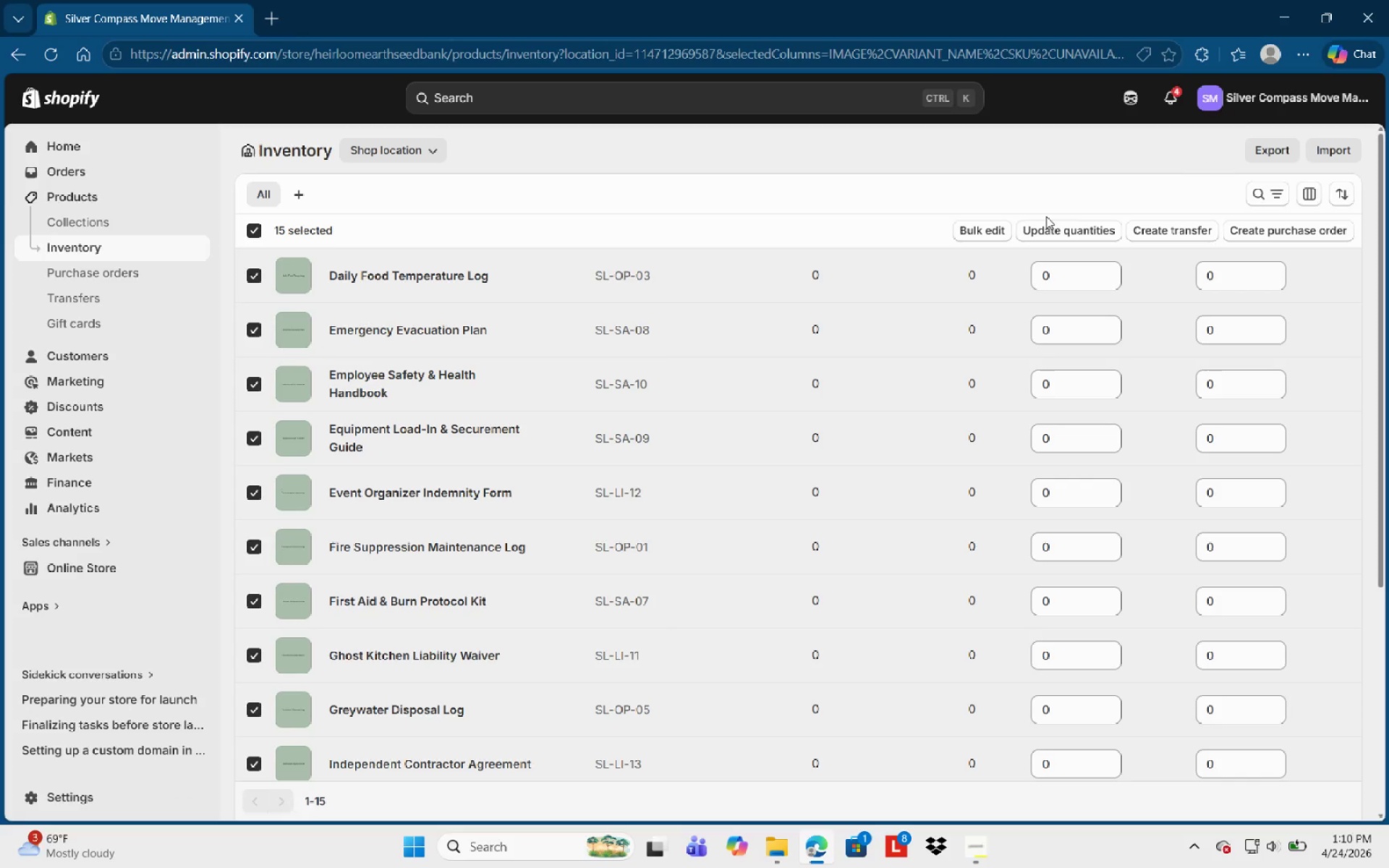 
left_click_drag(start_coordinate=[1046, 216], to_coordinate=[1048, 221])
 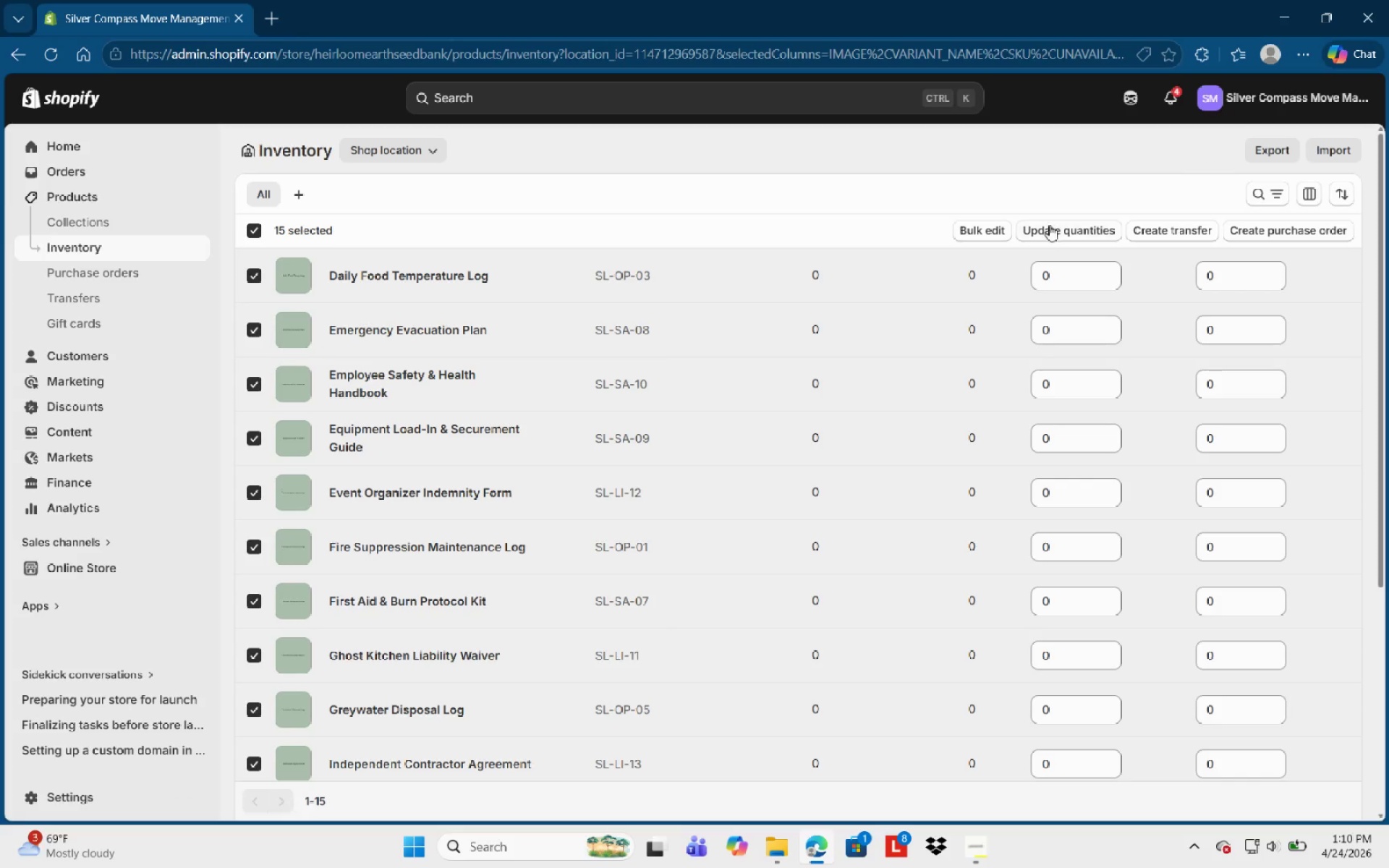 
mouse_move([1040, 239])
 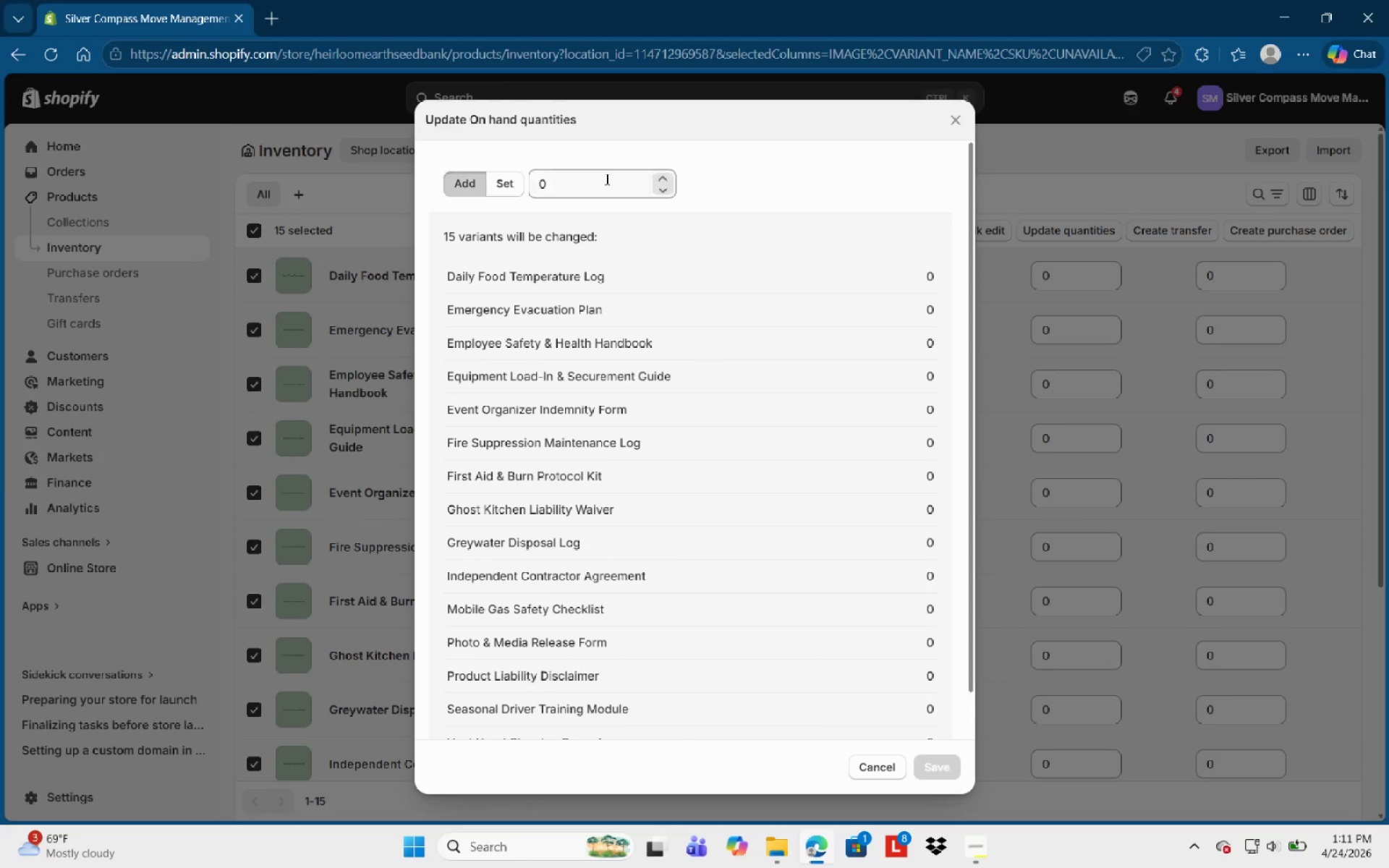 
left_click([606, 179])
 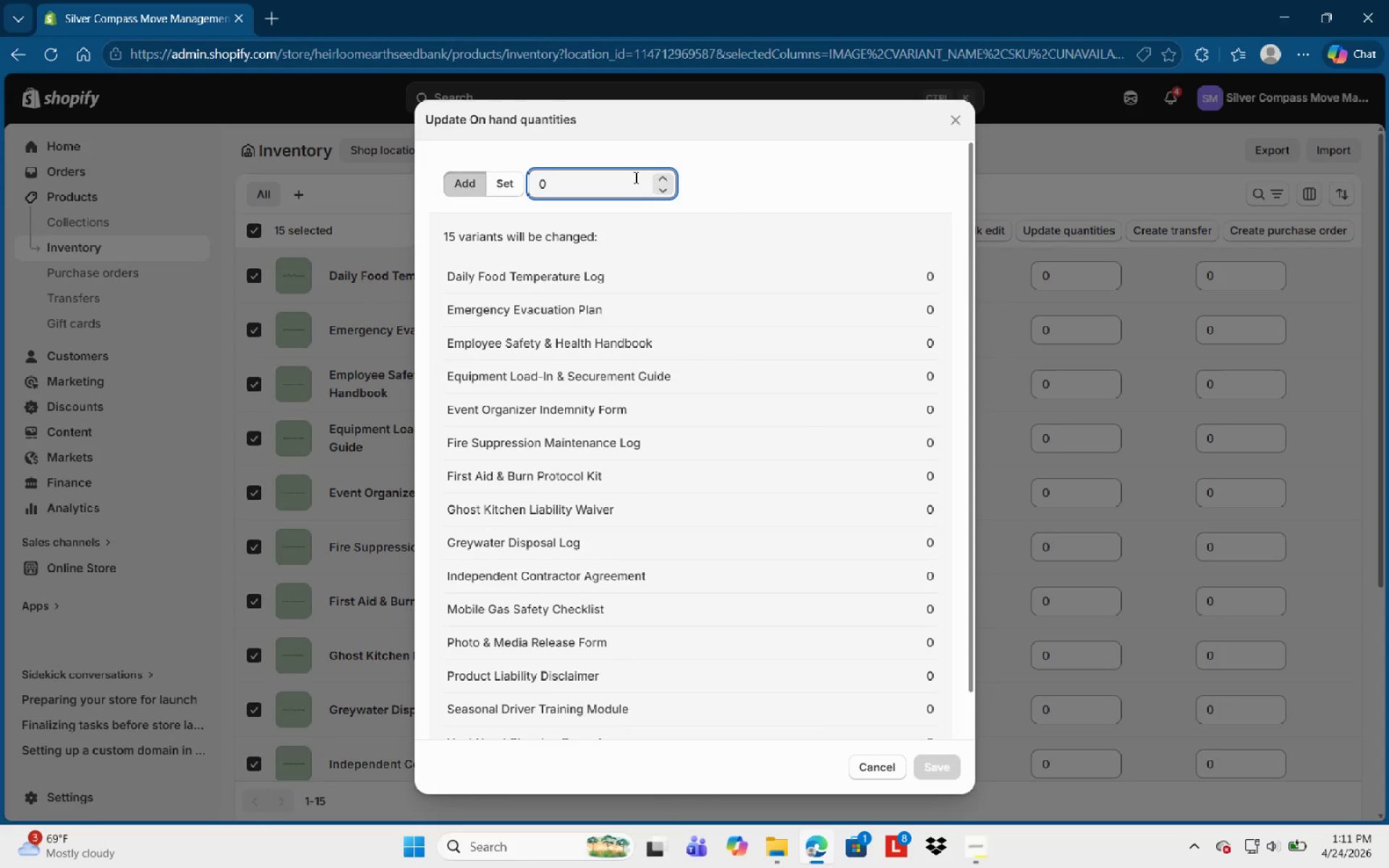 
key(Backspace)
key(Backspace)
key(Backspace)
type(50)
 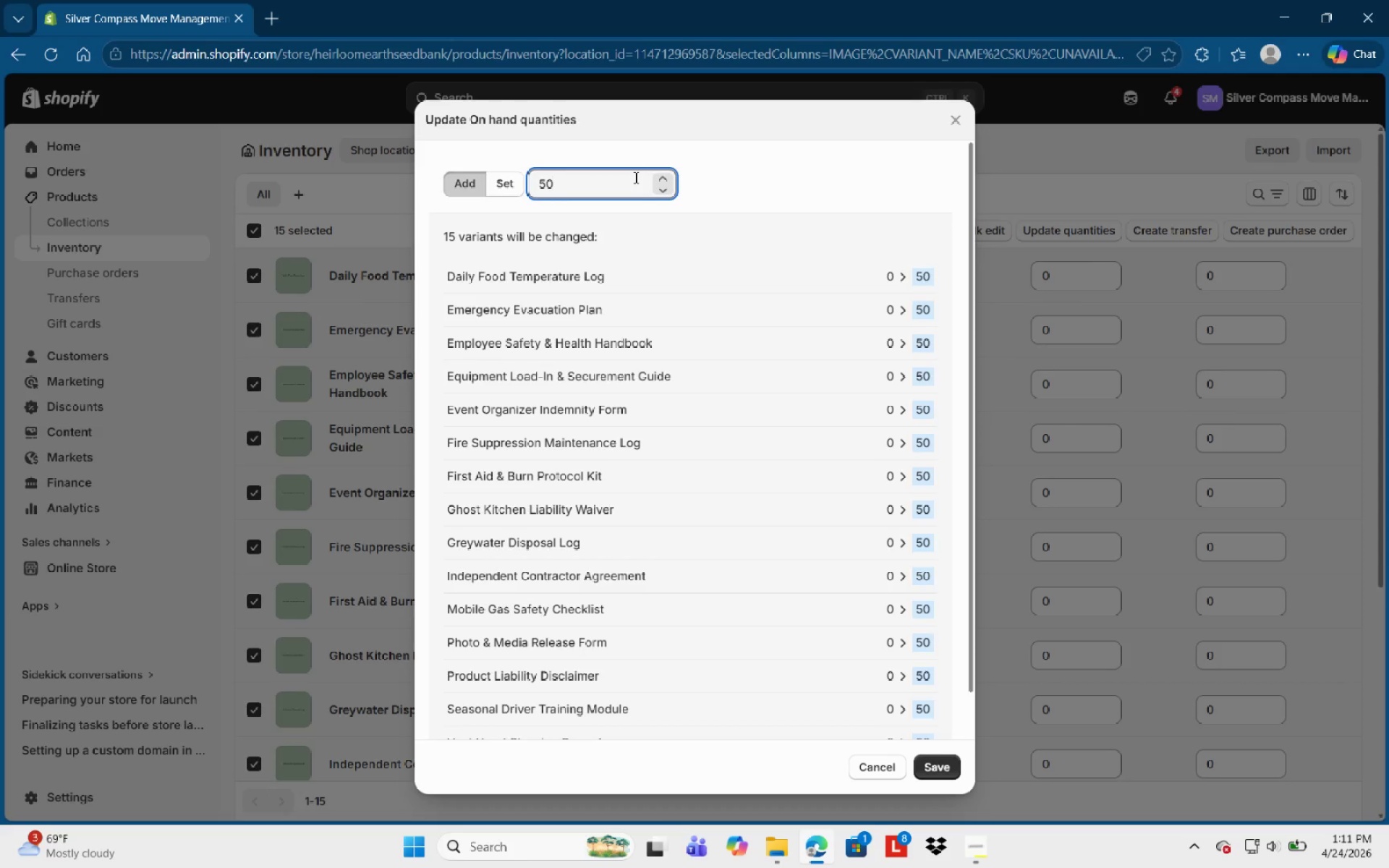 
key(Enter)
 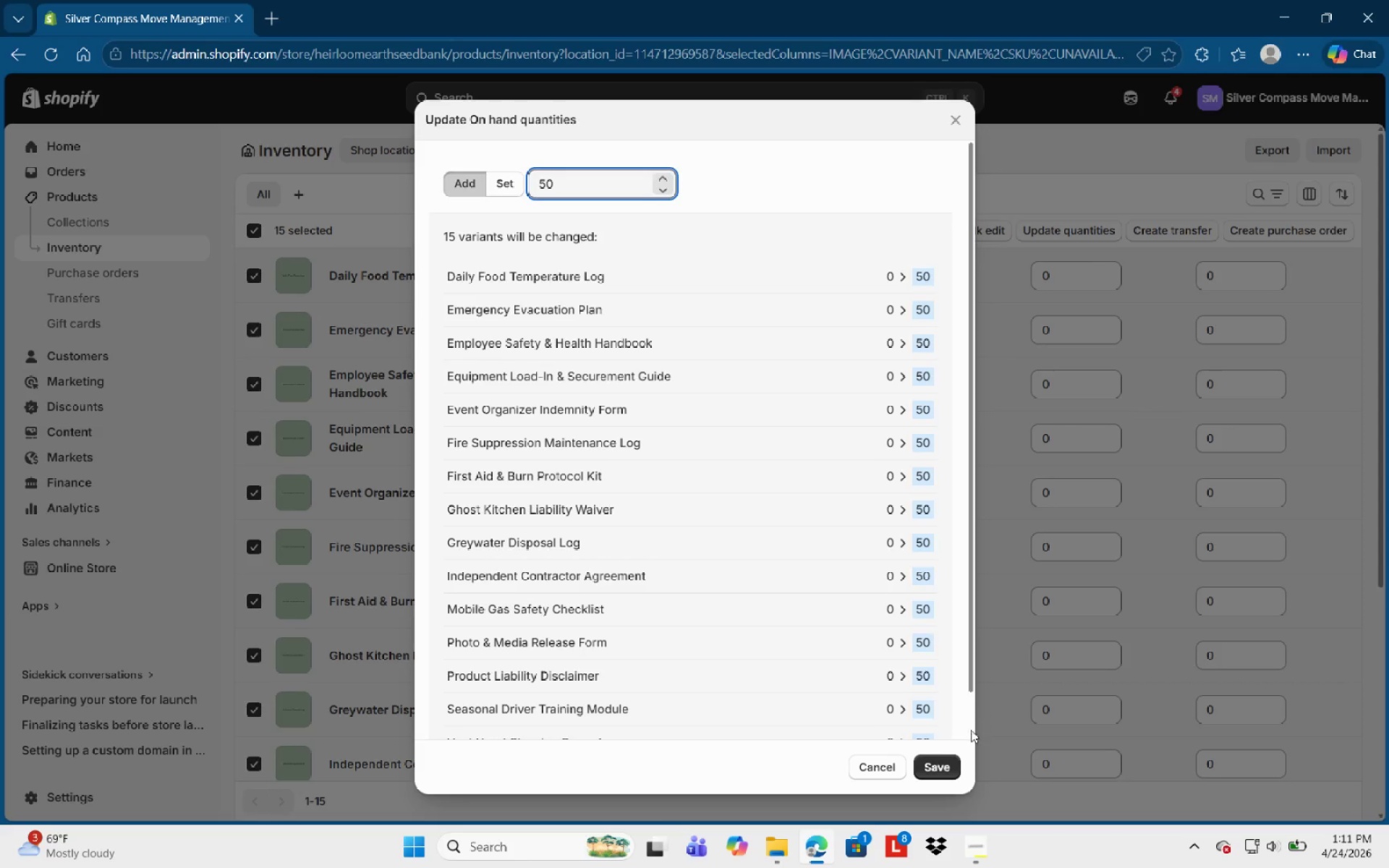 
left_click([931, 770])
 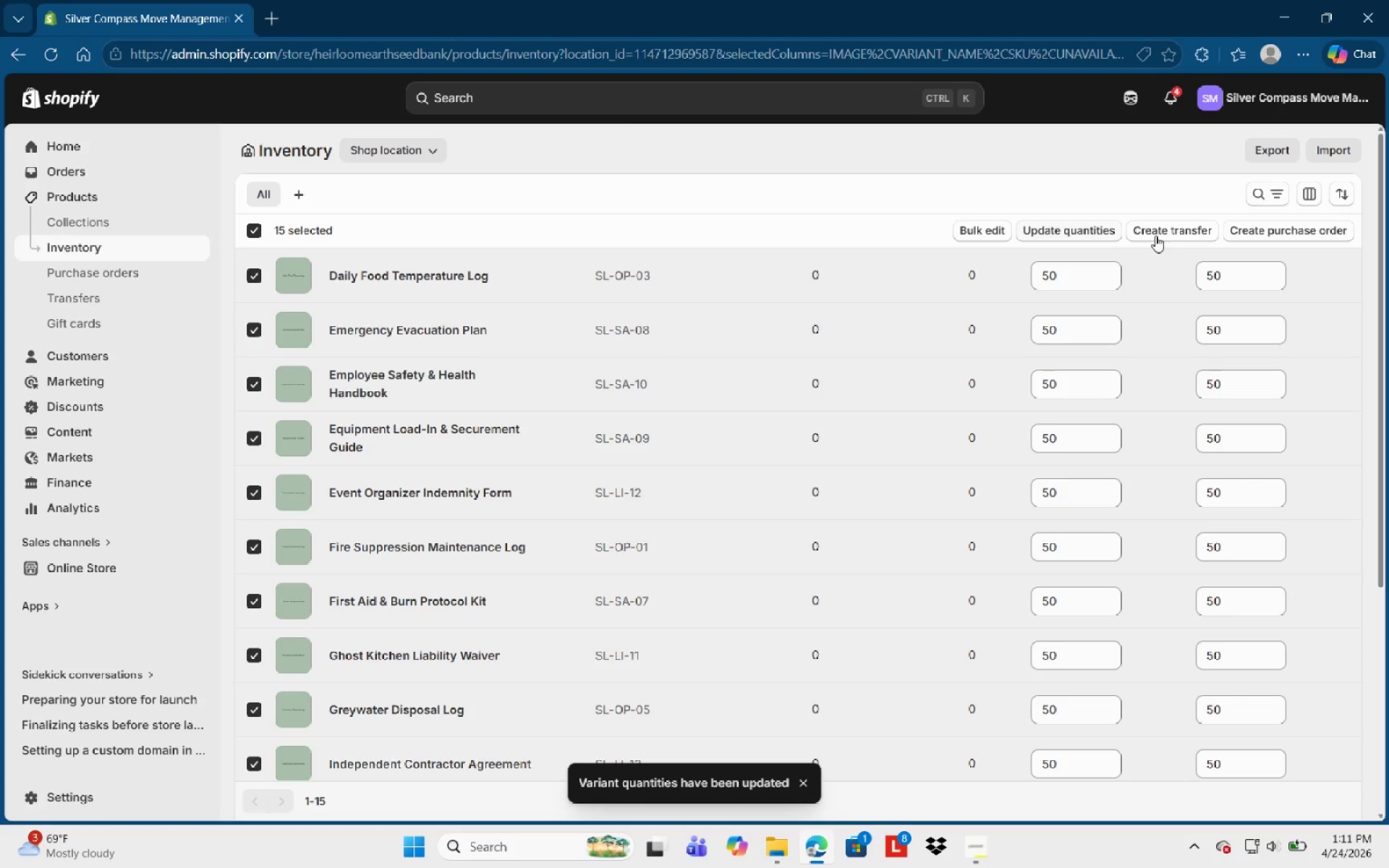 
wait(7.47)
 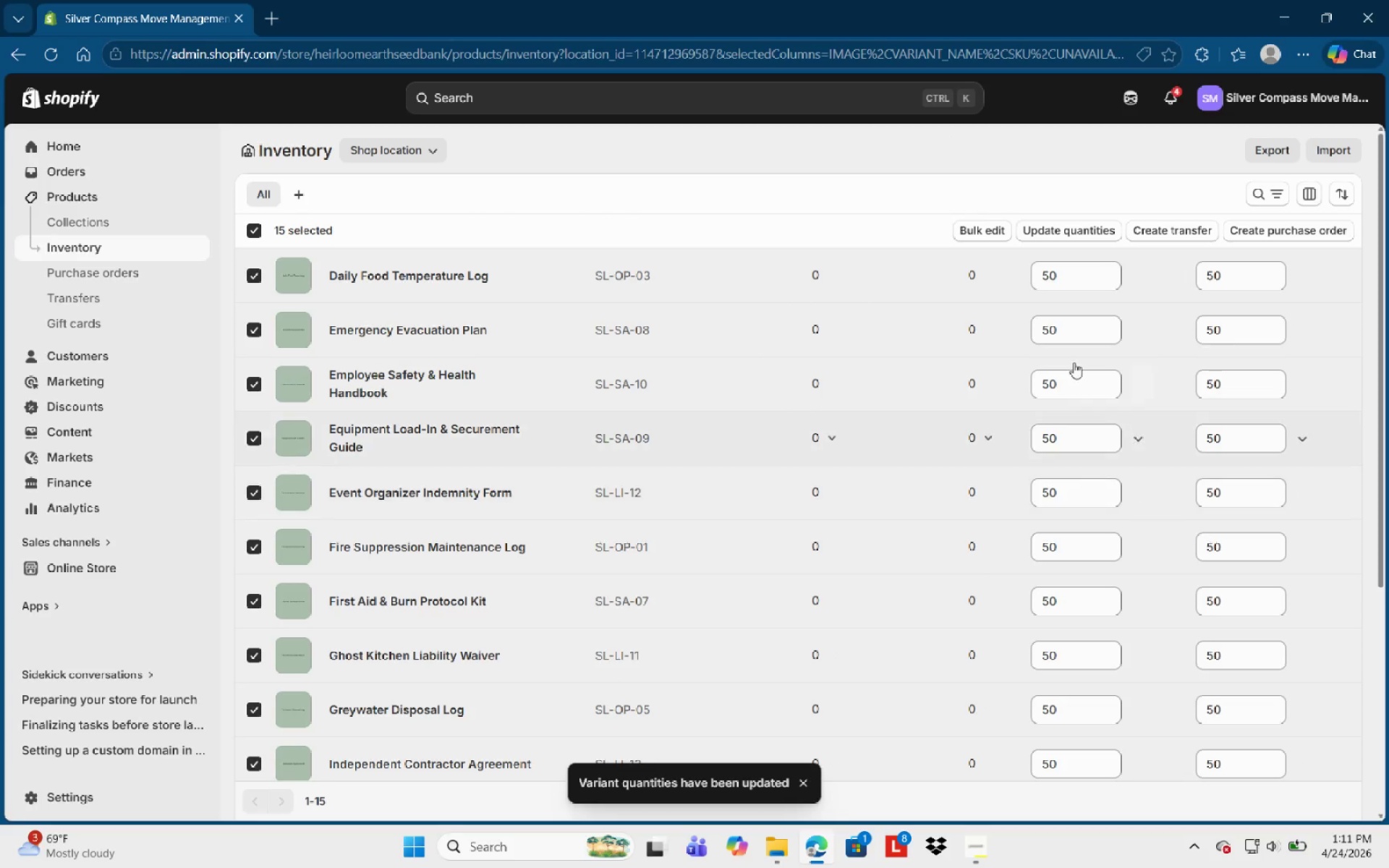 
left_click([1073, 224])
 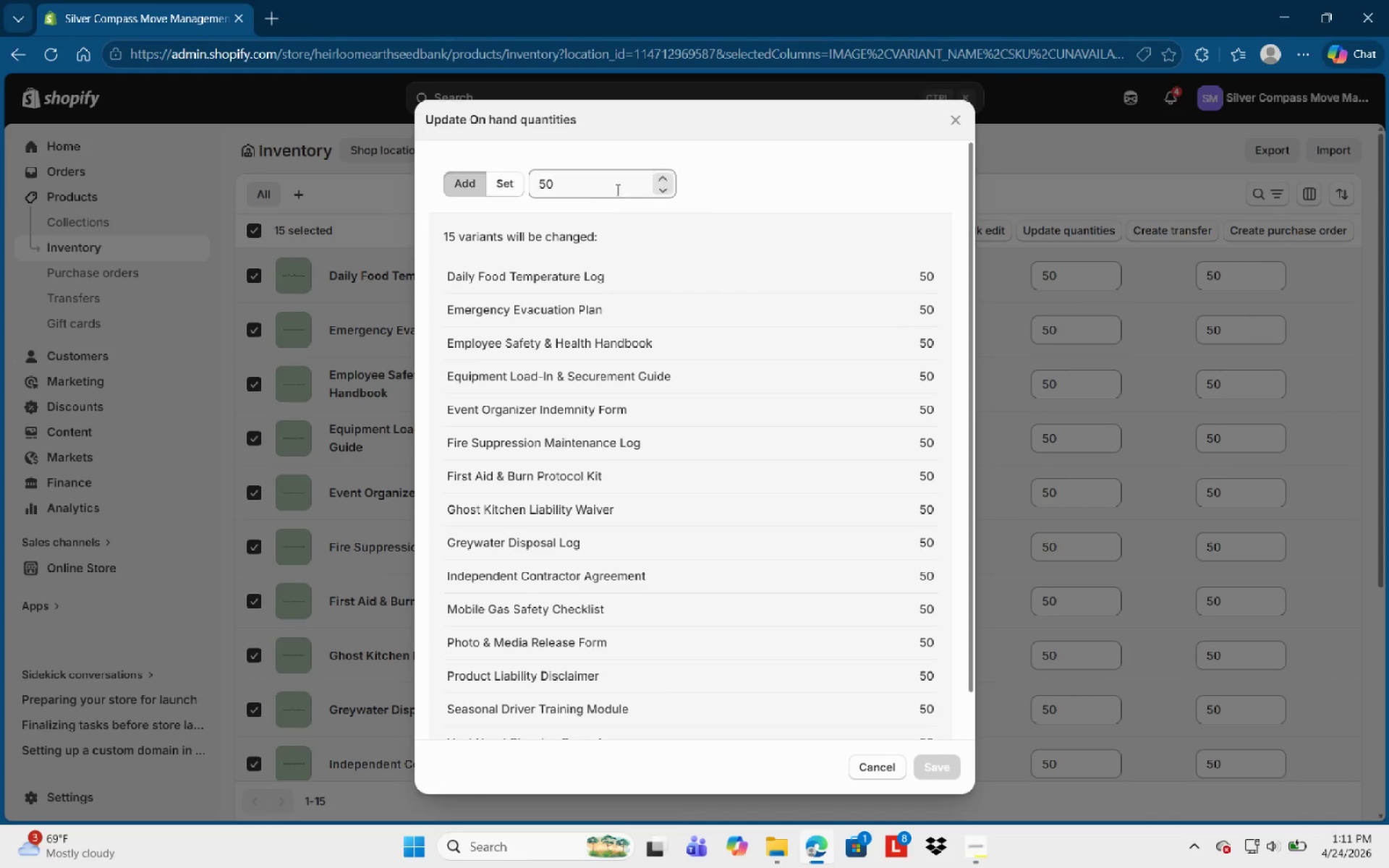 
left_click_drag(start_coordinate=[599, 187], to_coordinate=[478, 190])
 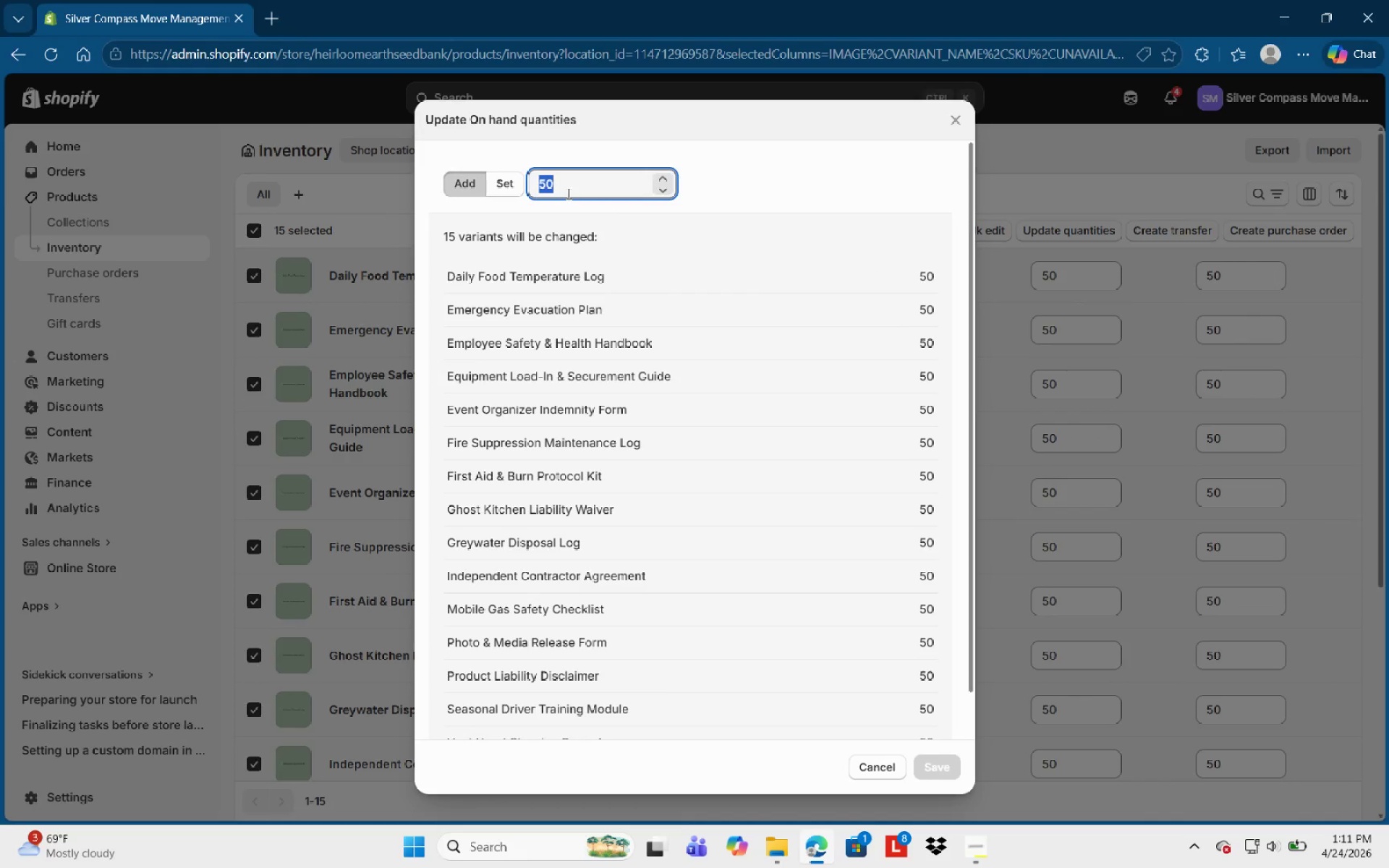 
key(Numpad0)
 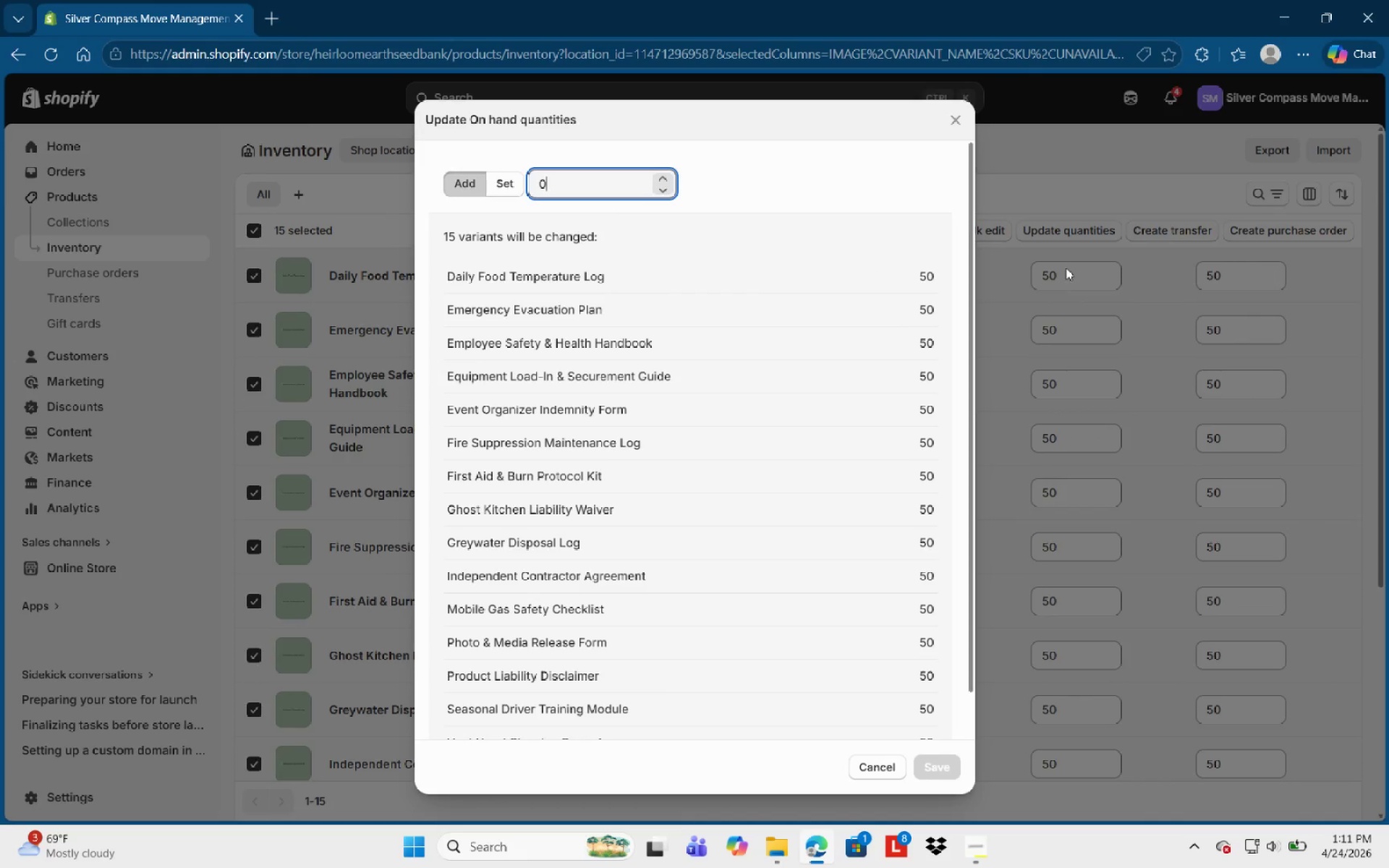 
left_click([1095, 220])
 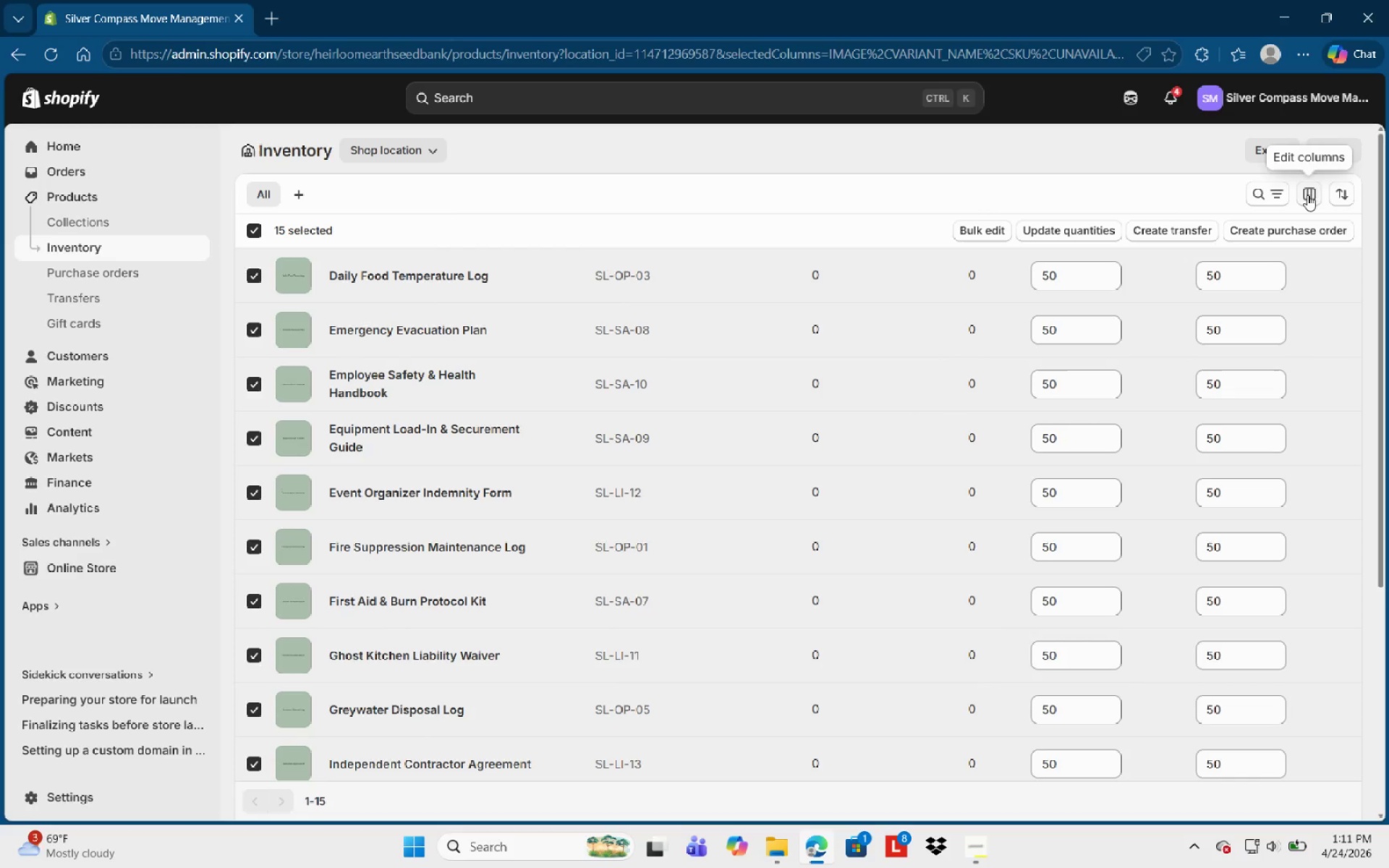 
left_click([1307, 195])
 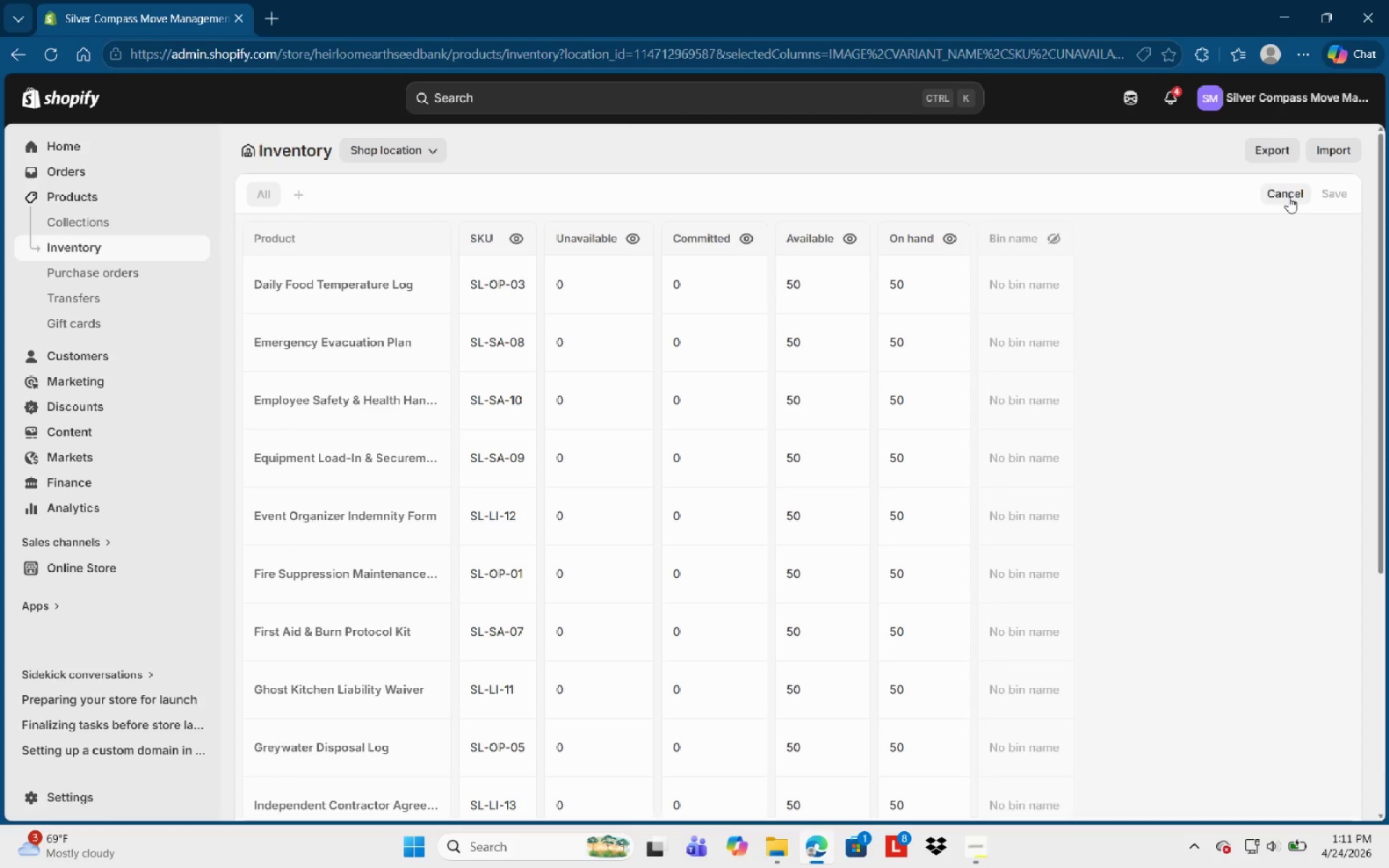 
left_click([1288, 197])
 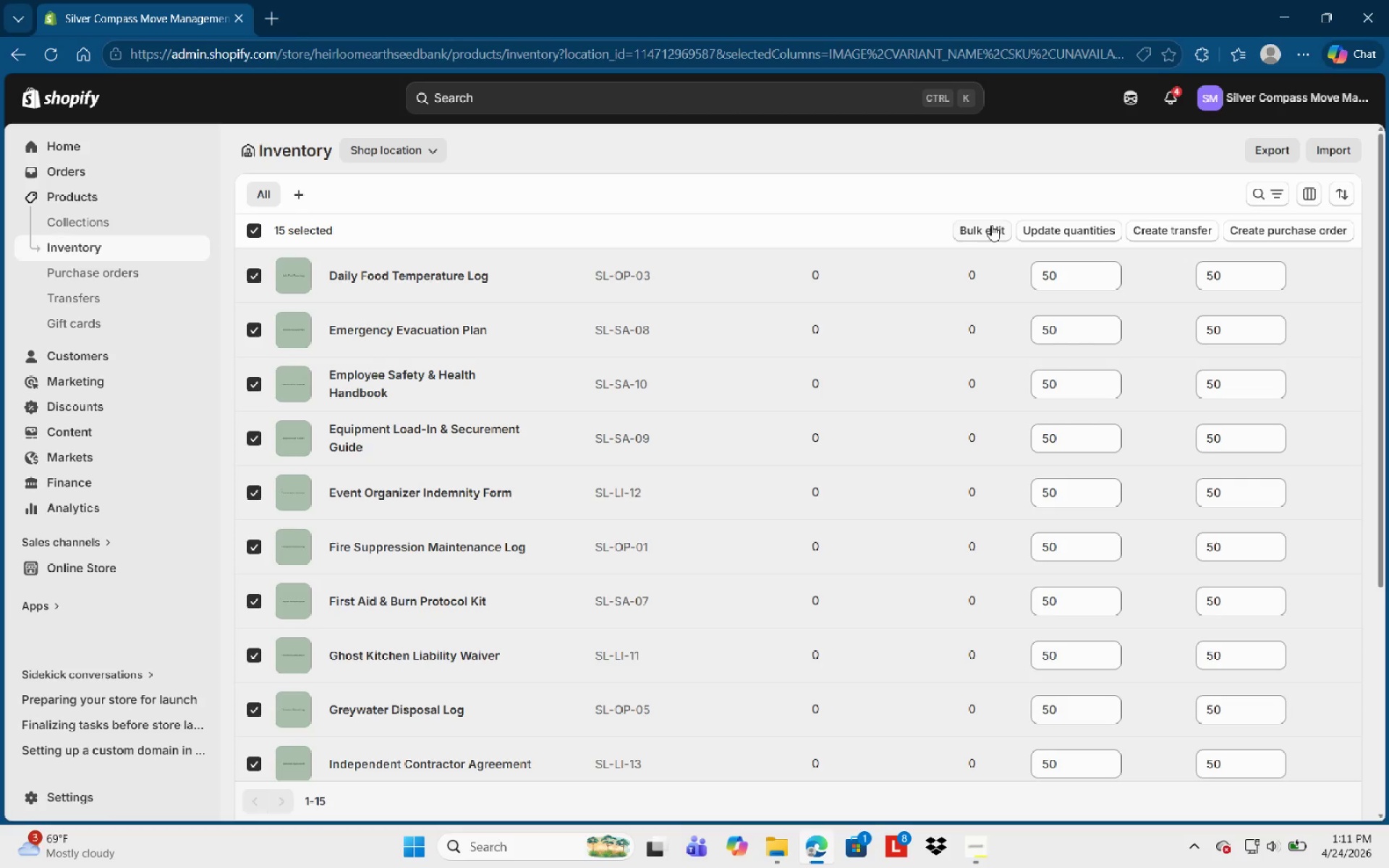 
left_click([988, 226])
 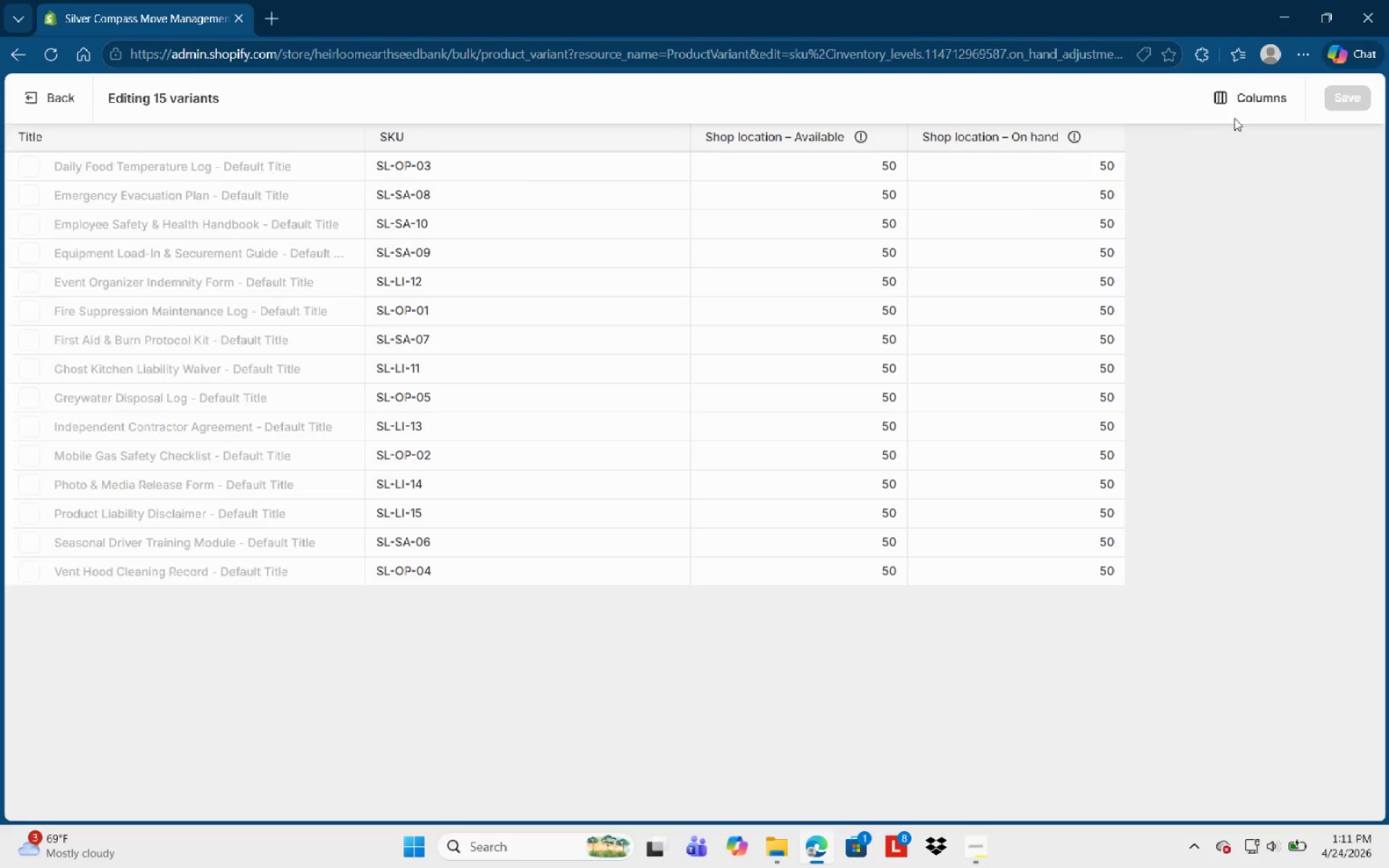 
left_click([1227, 105])
 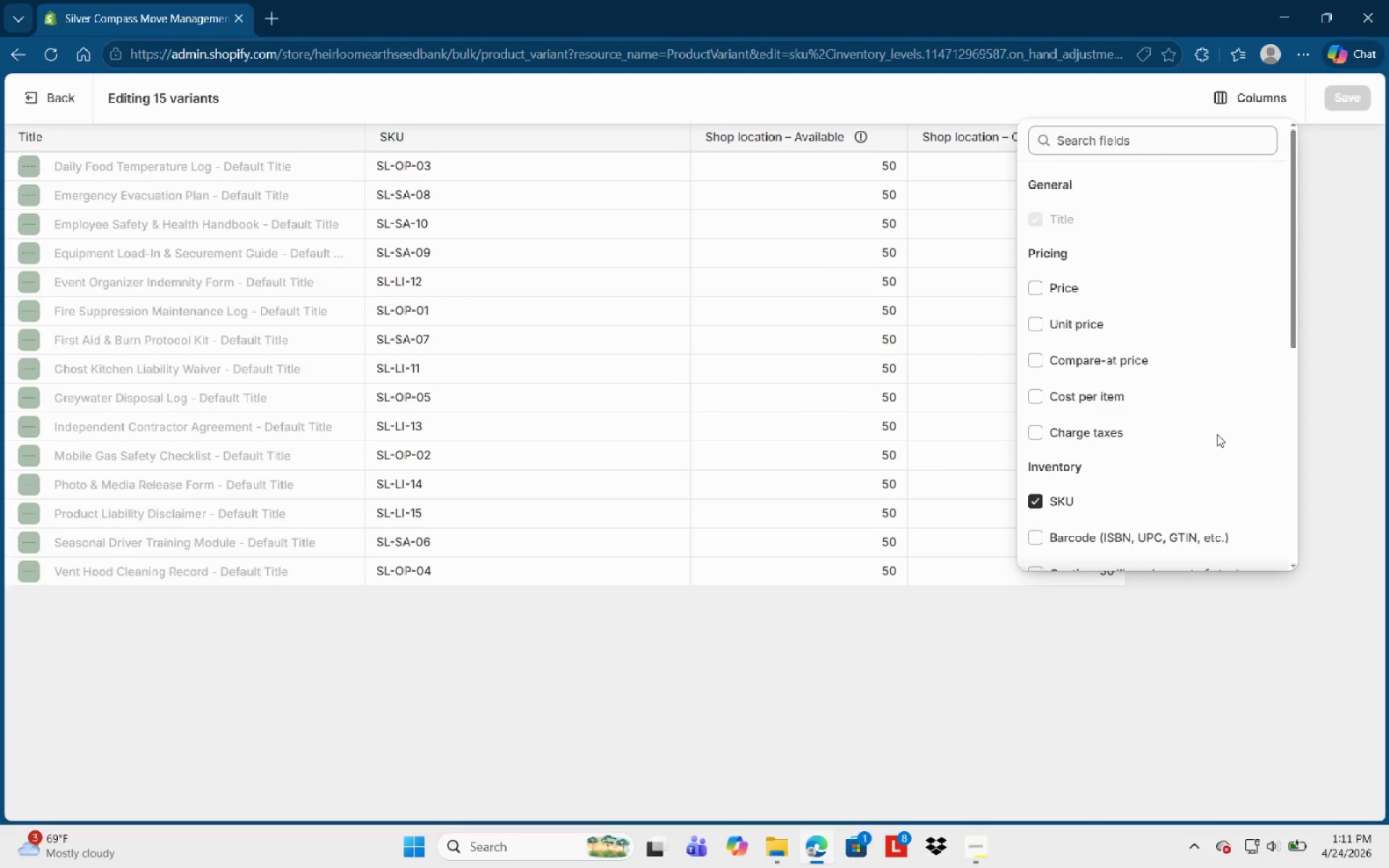 
scroll: coordinate [1207, 468], scroll_direction: down, amount: 8.0
 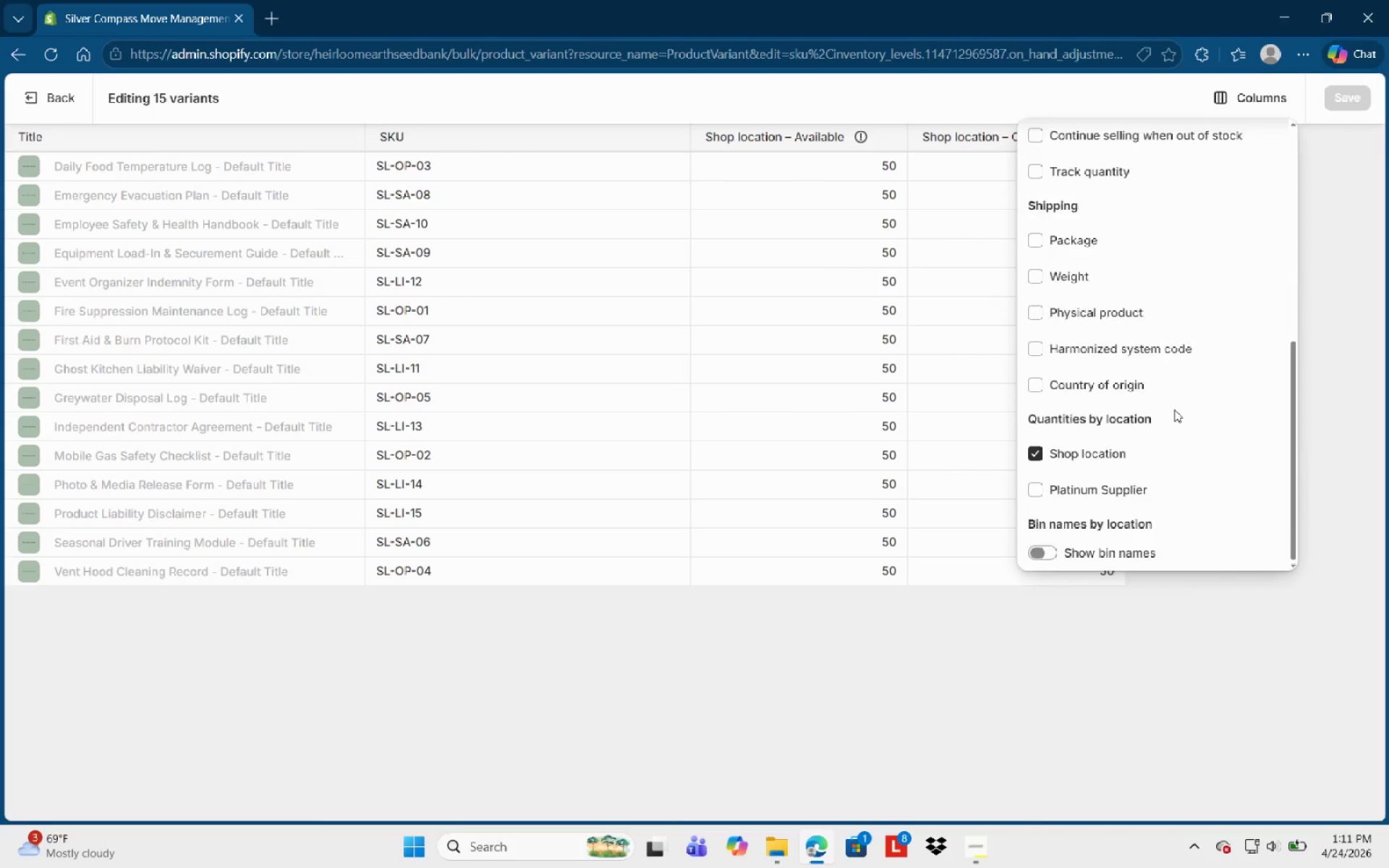 
scroll: coordinate [1174, 409], scroll_direction: up, amount: 2.0
 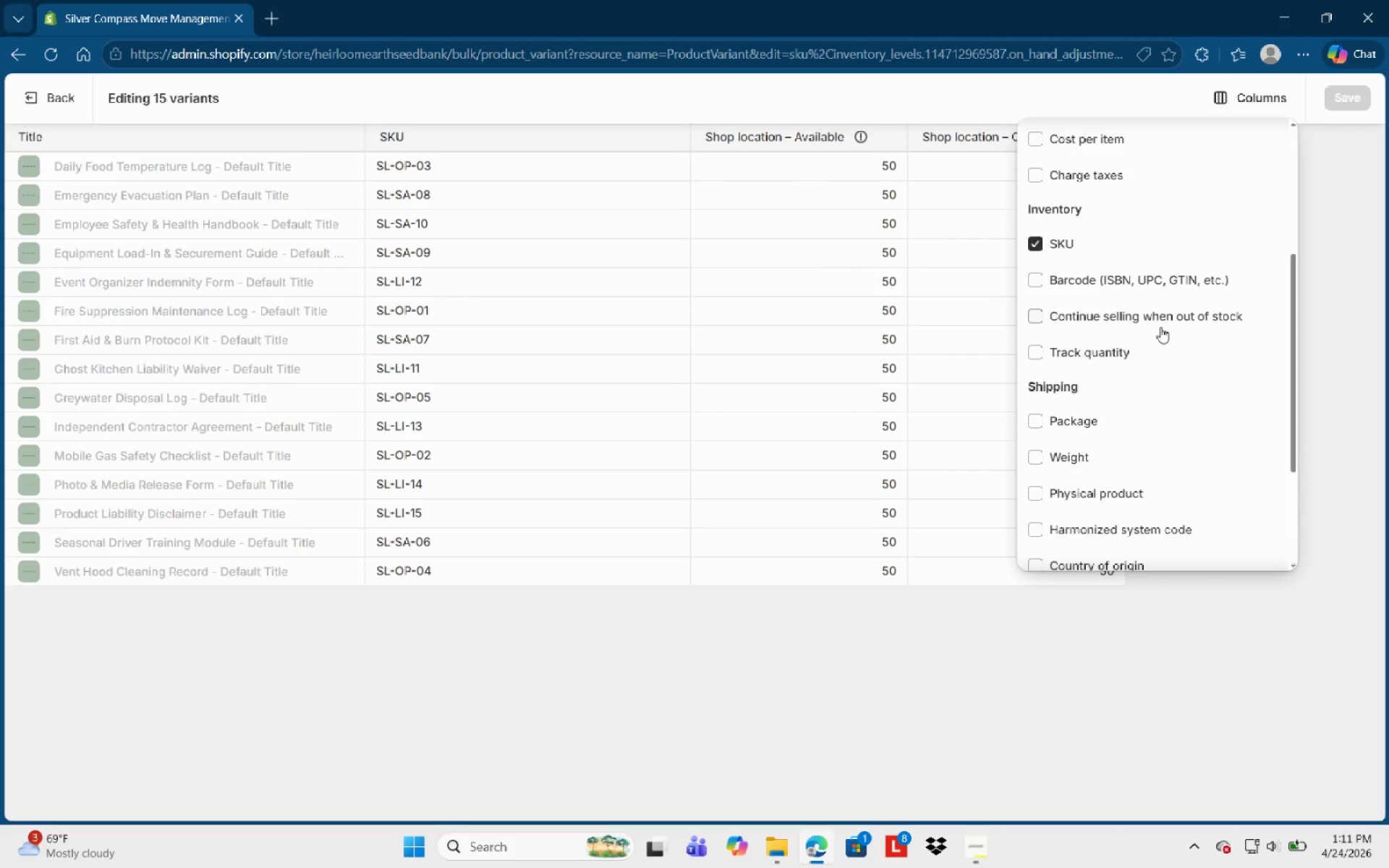 
left_click([1160, 327])
 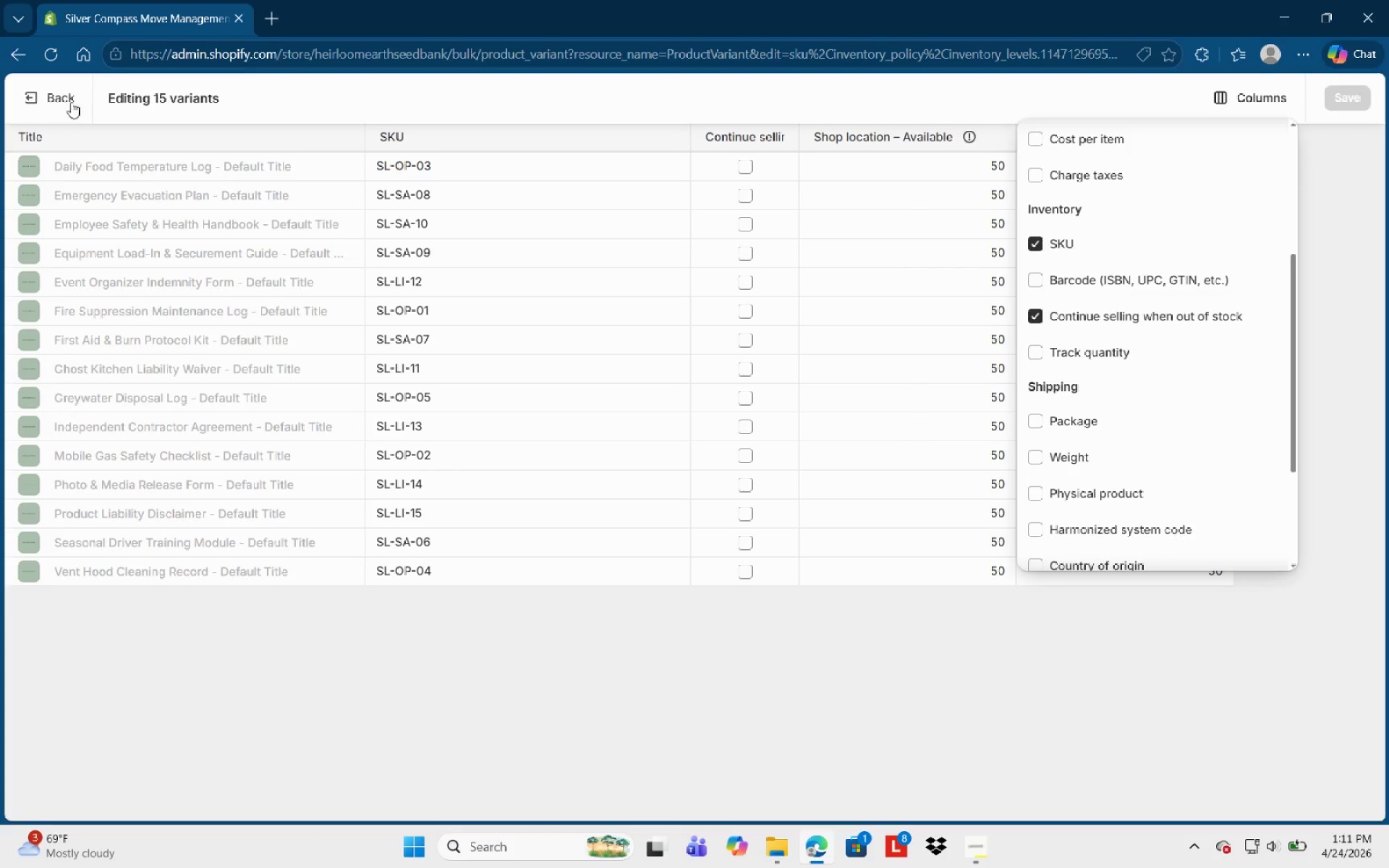 
left_click([37, 105])
 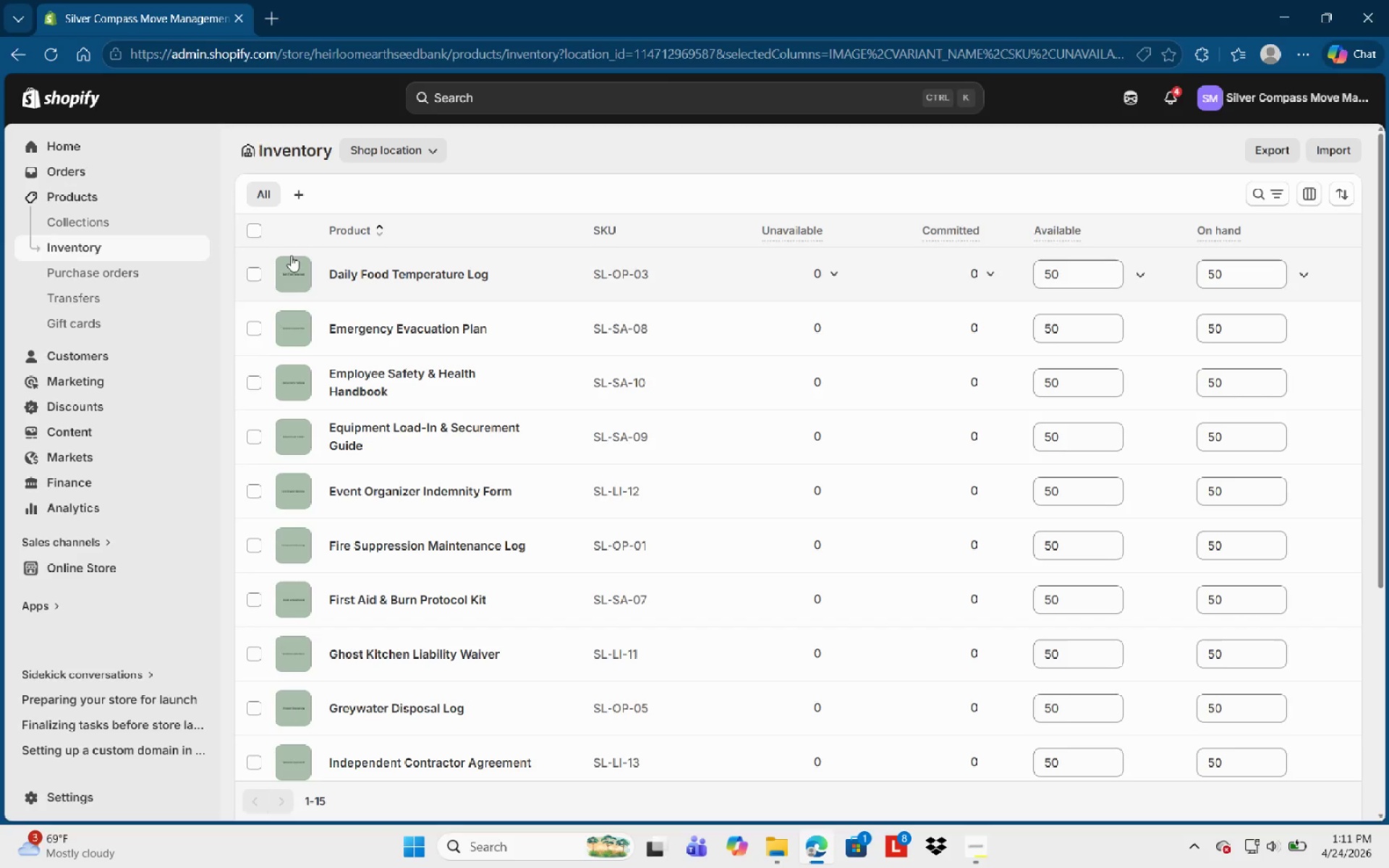 
left_click([95, 199])
 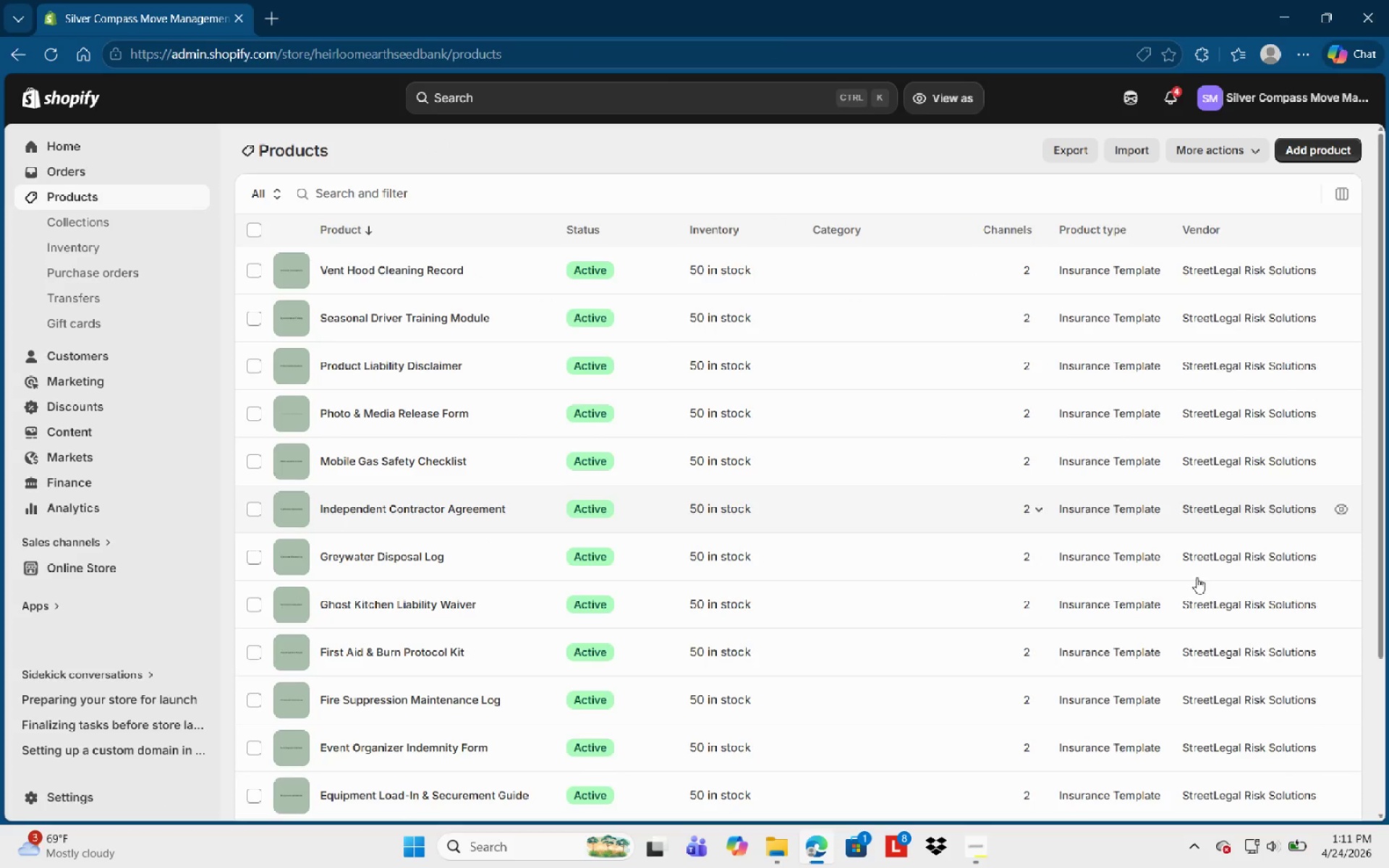 
wait(5.91)
 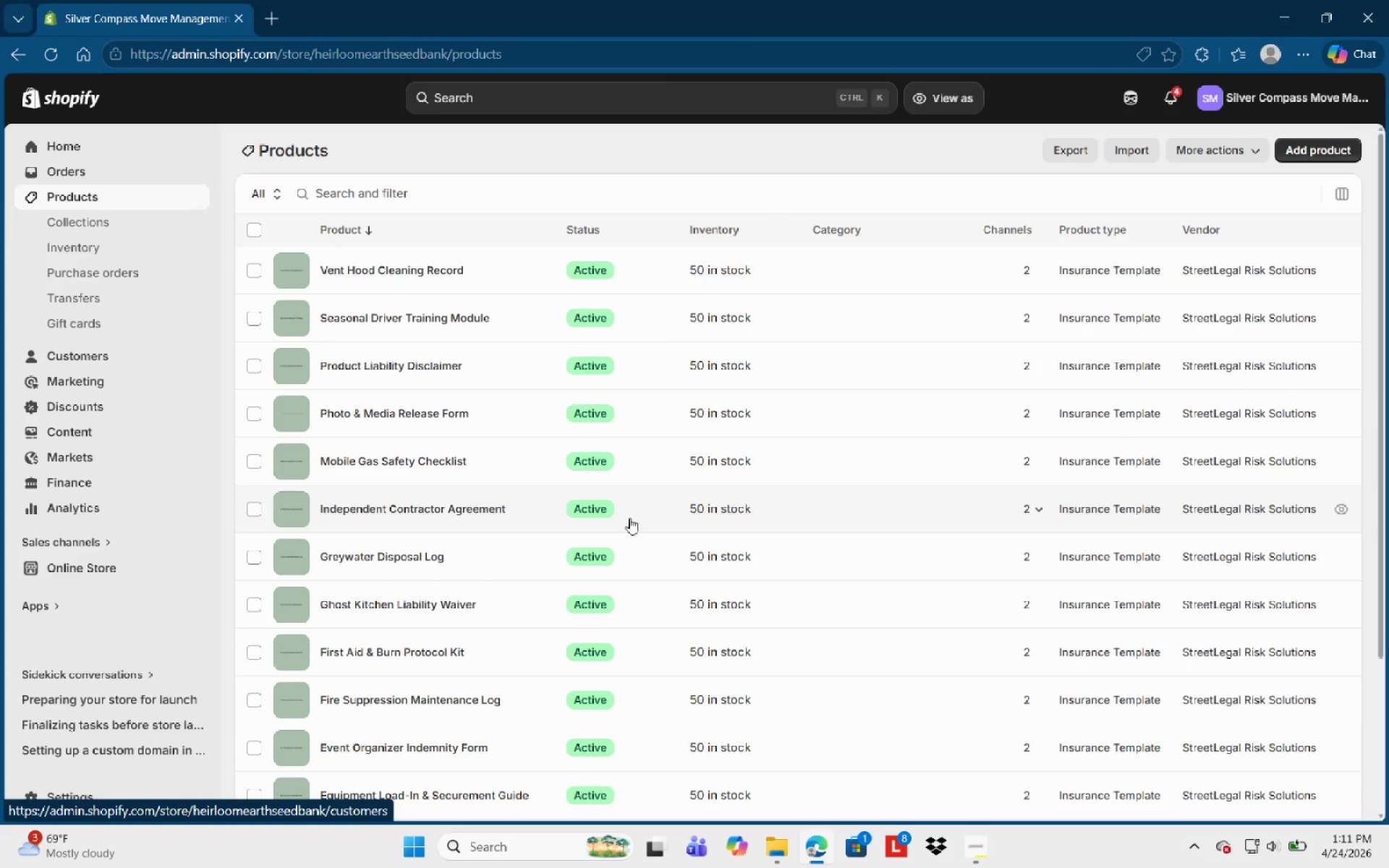 
left_click([984, 851])
 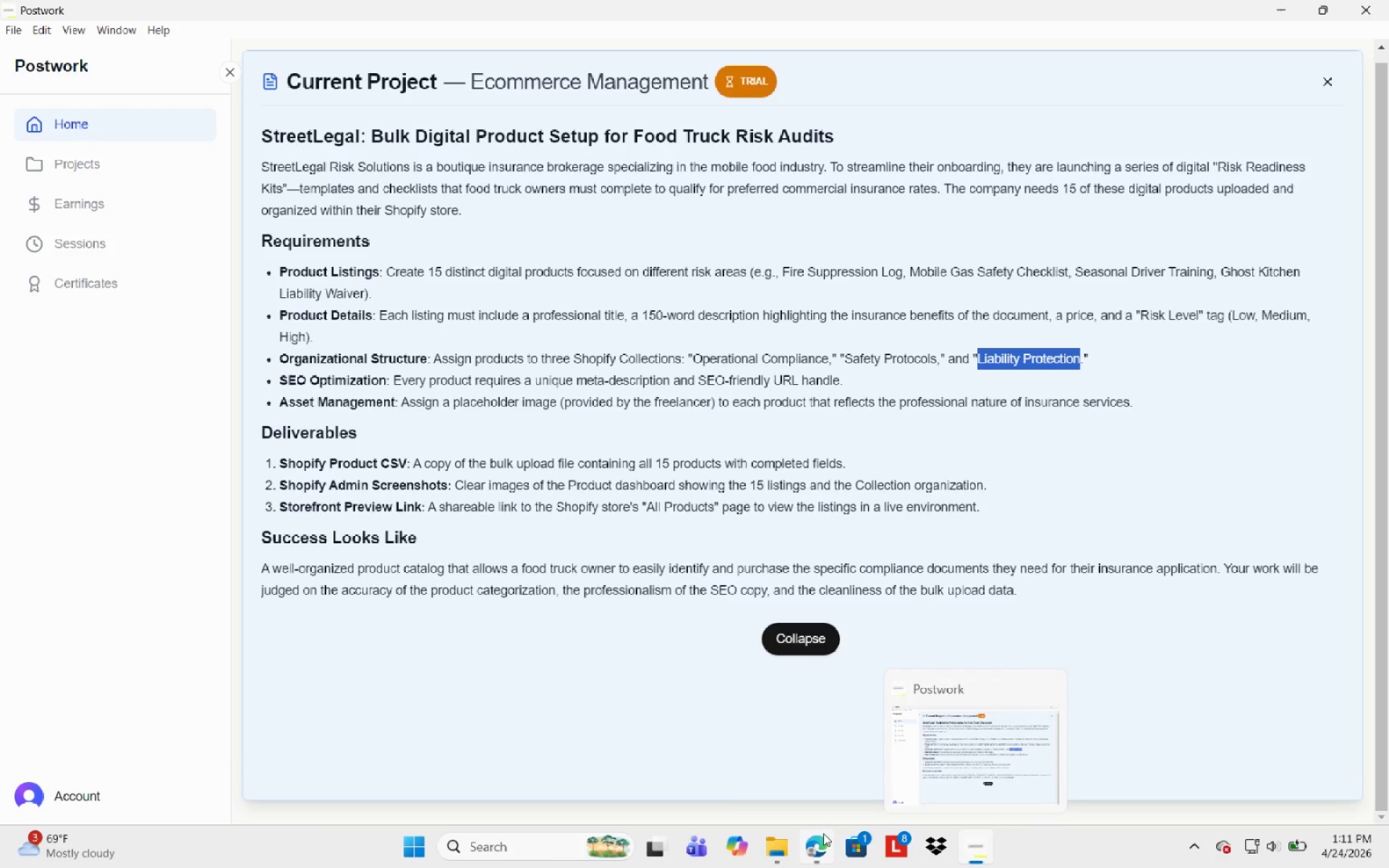 
left_click([817, 782])
 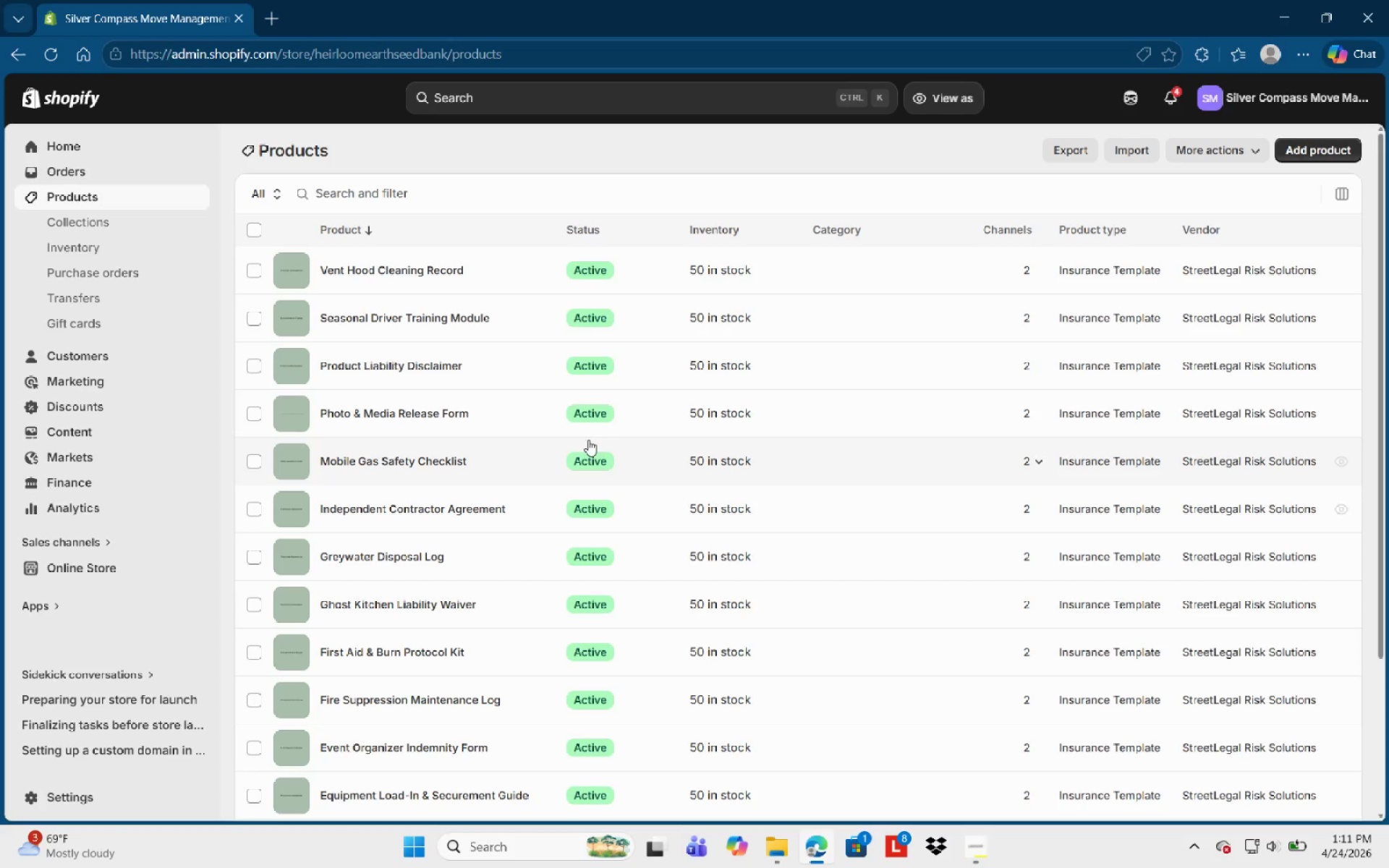 
scroll: coordinate [502, 390], scroll_direction: up, amount: 1.0
 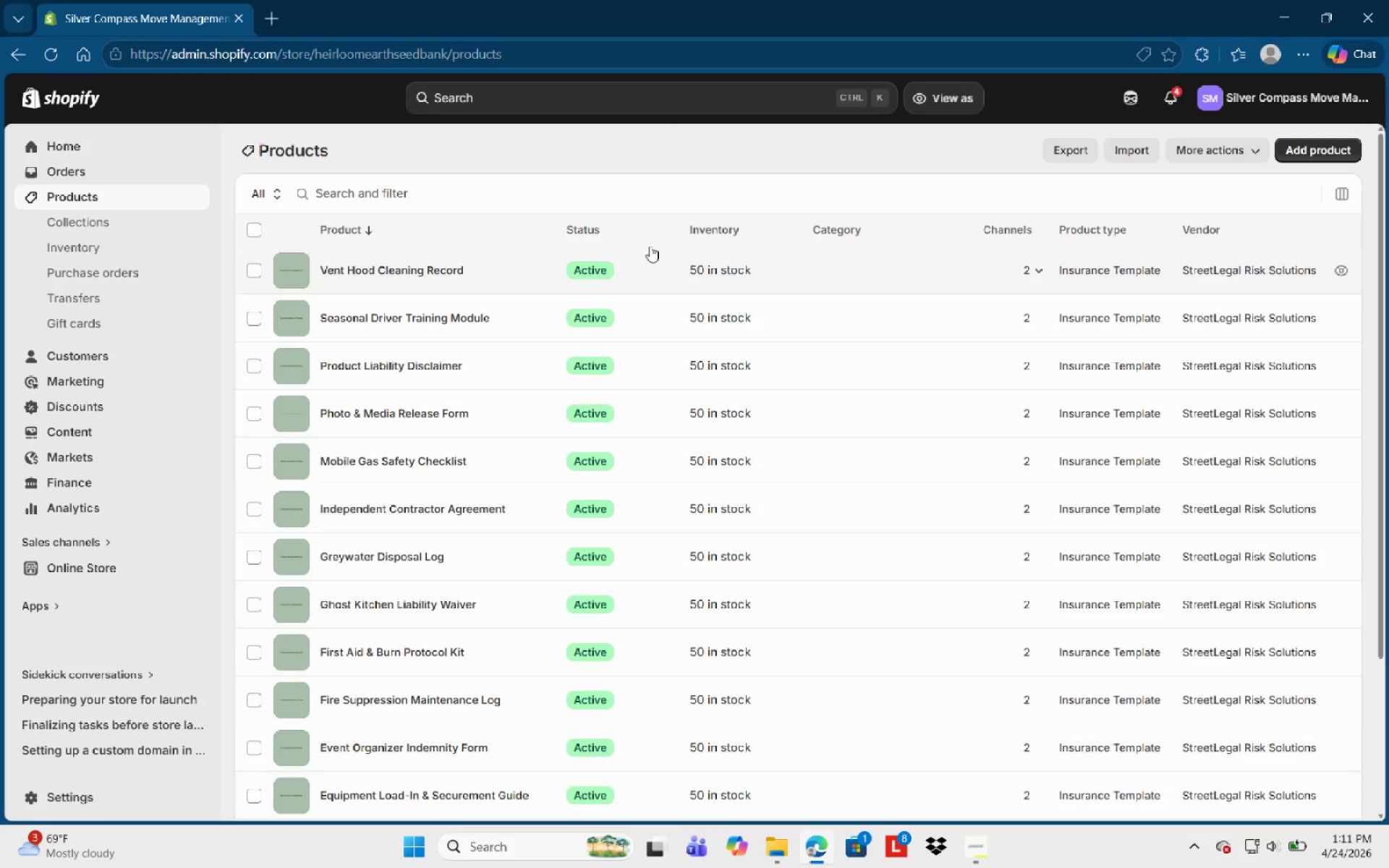 
wait(6.2)
 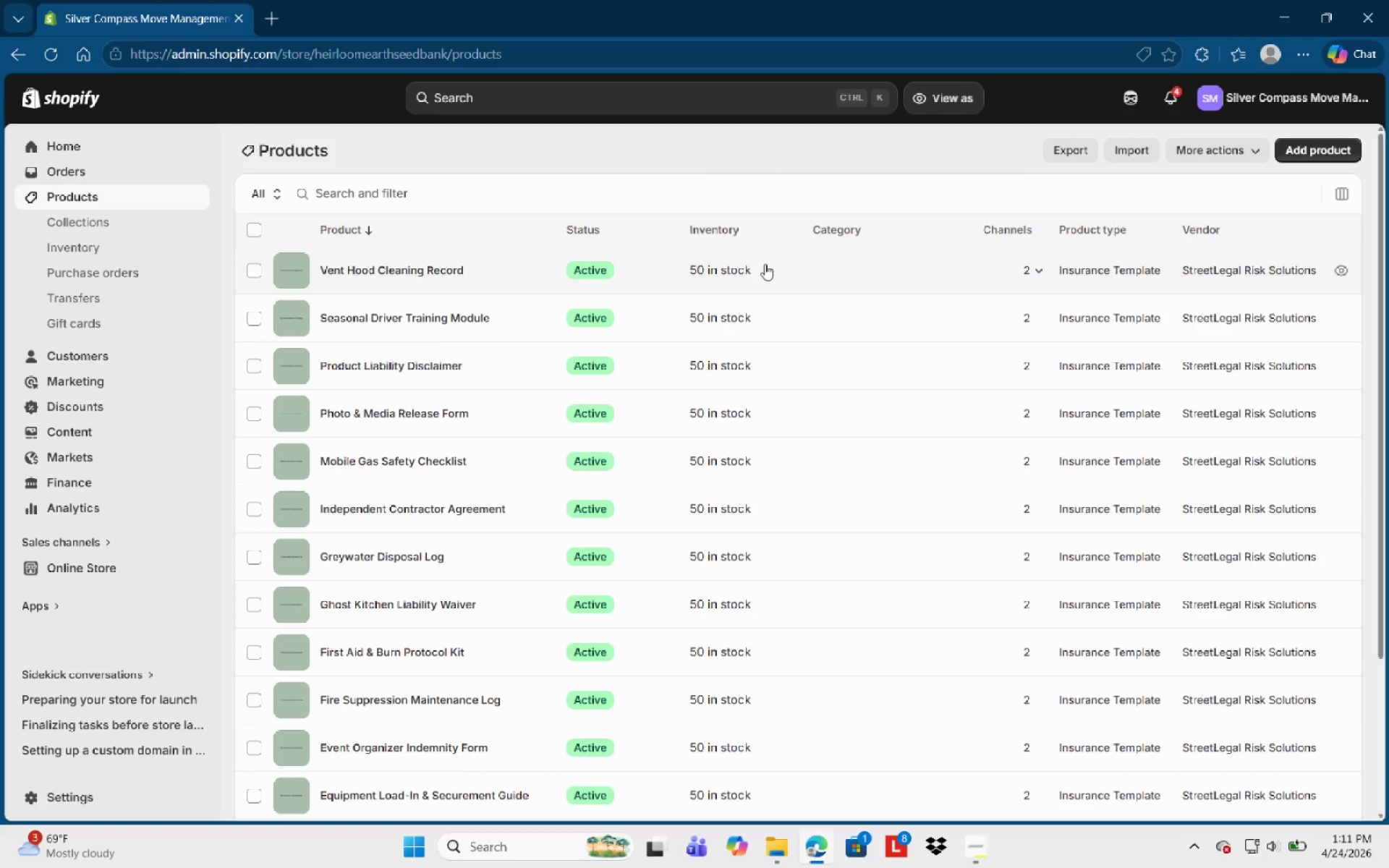 
left_click([72, 250])
 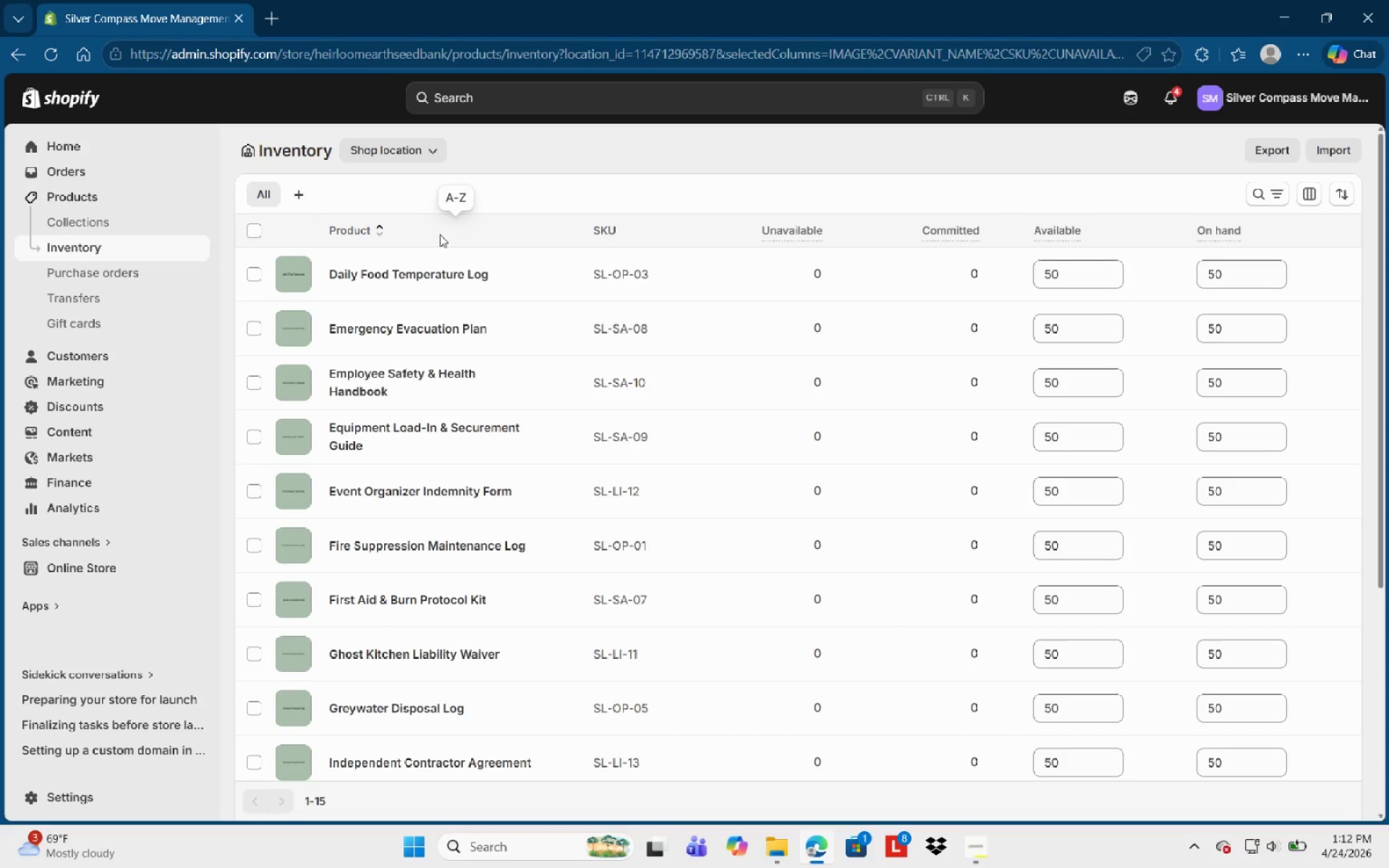 
left_click([258, 231])
 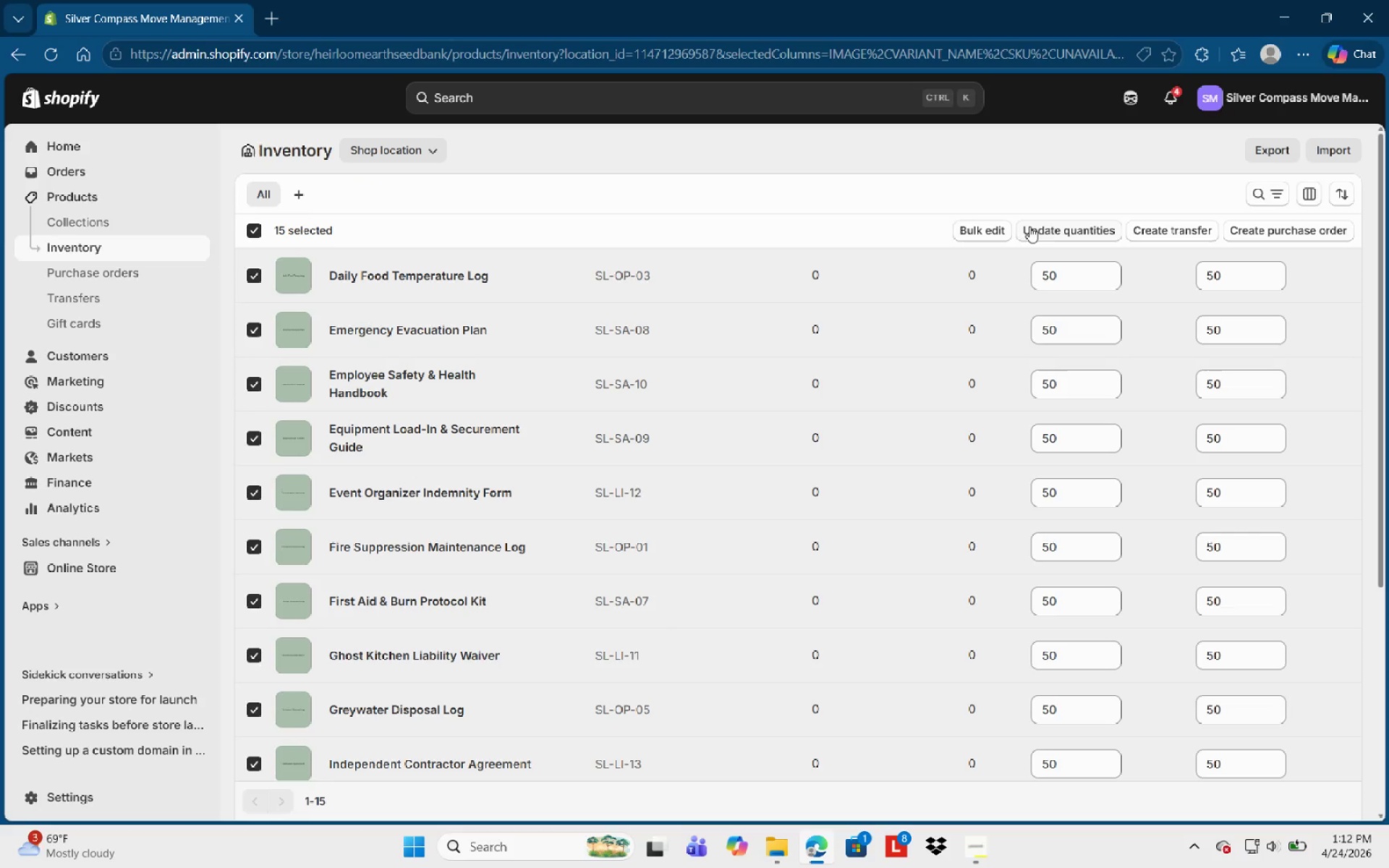 
left_click([1045, 226])
 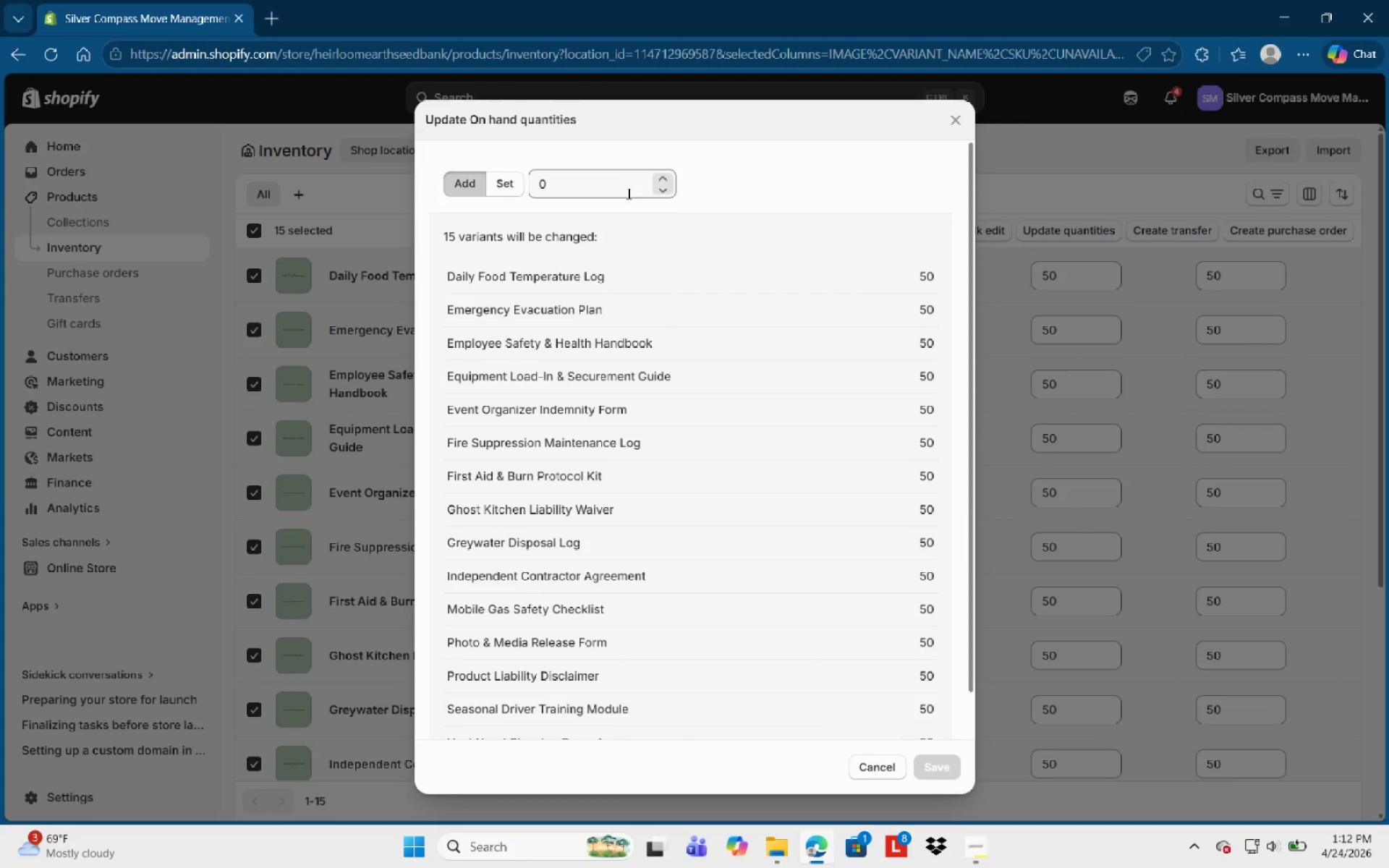 
left_click([627, 192])
 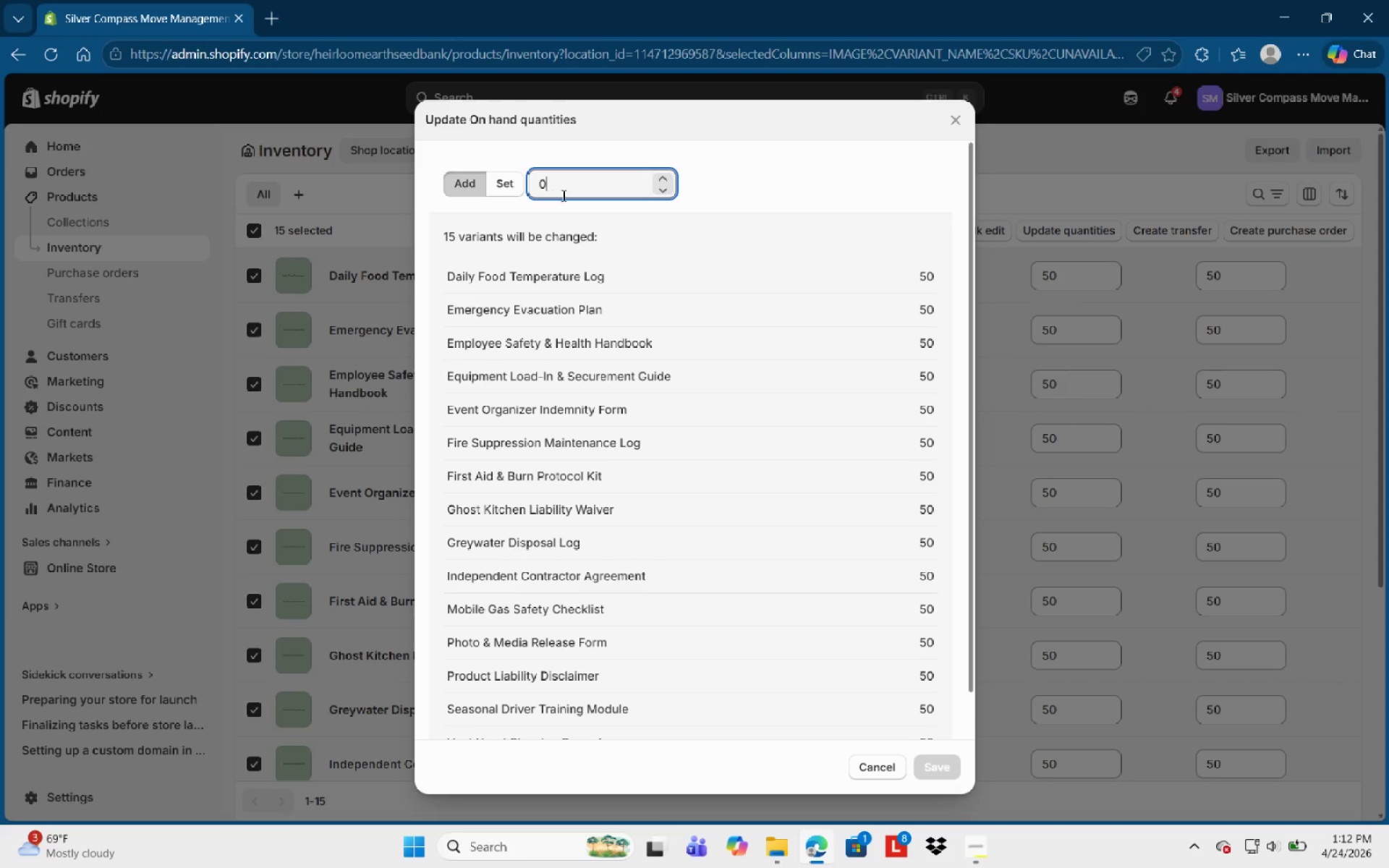 
left_click_drag(start_coordinate=[571, 195], to_coordinate=[473, 195])
 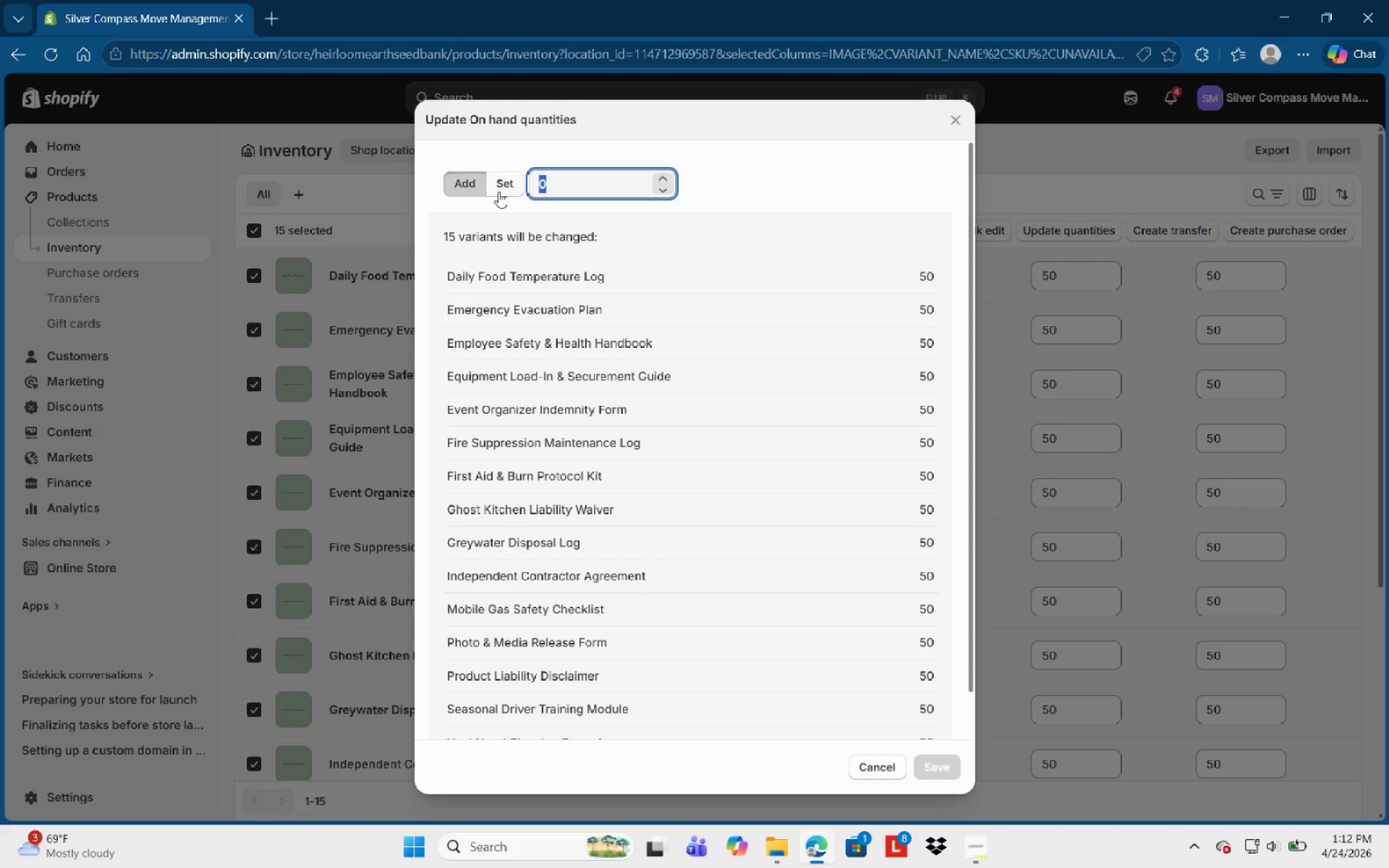 
left_click([498, 192])
 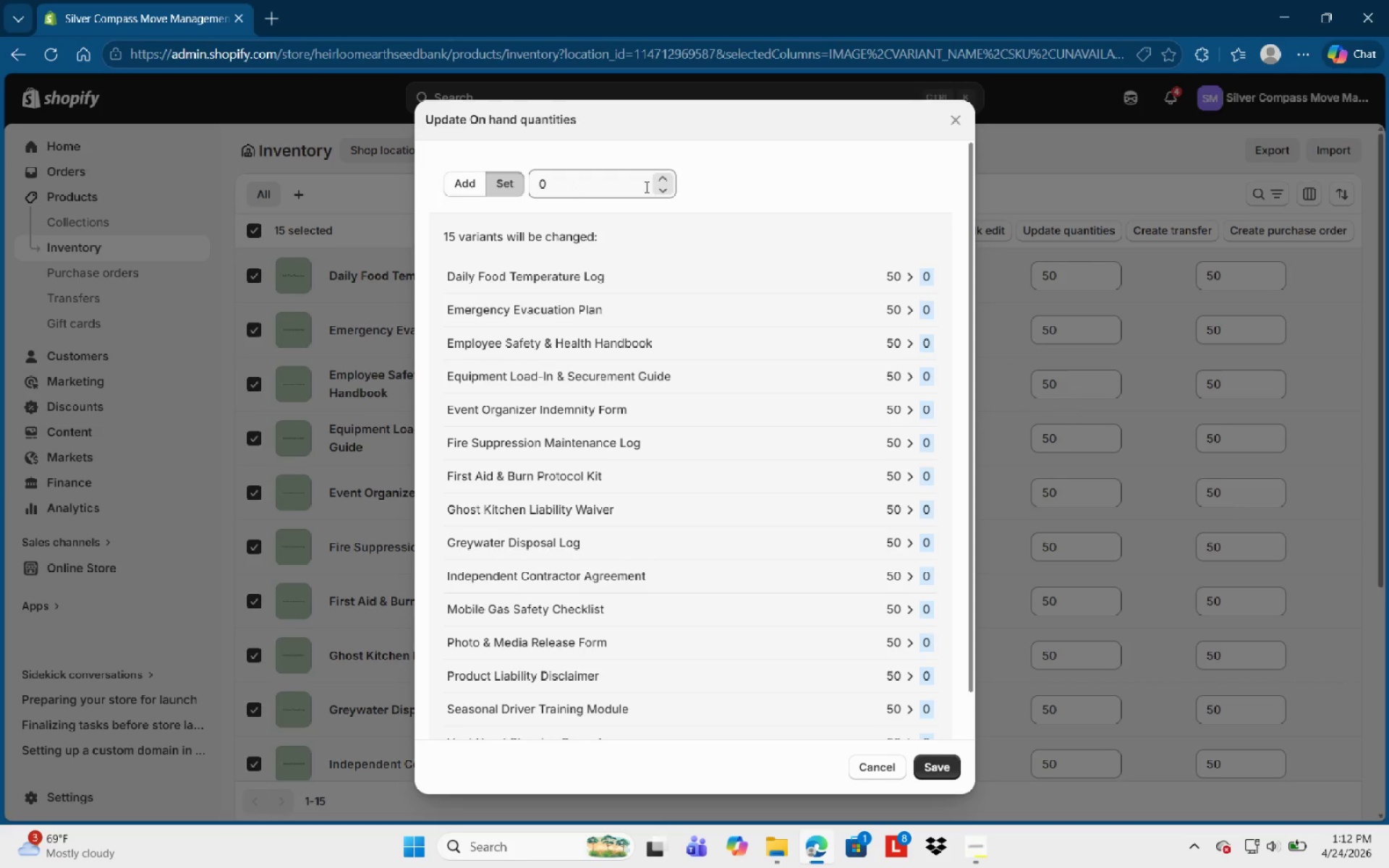 
left_click([637, 187])
 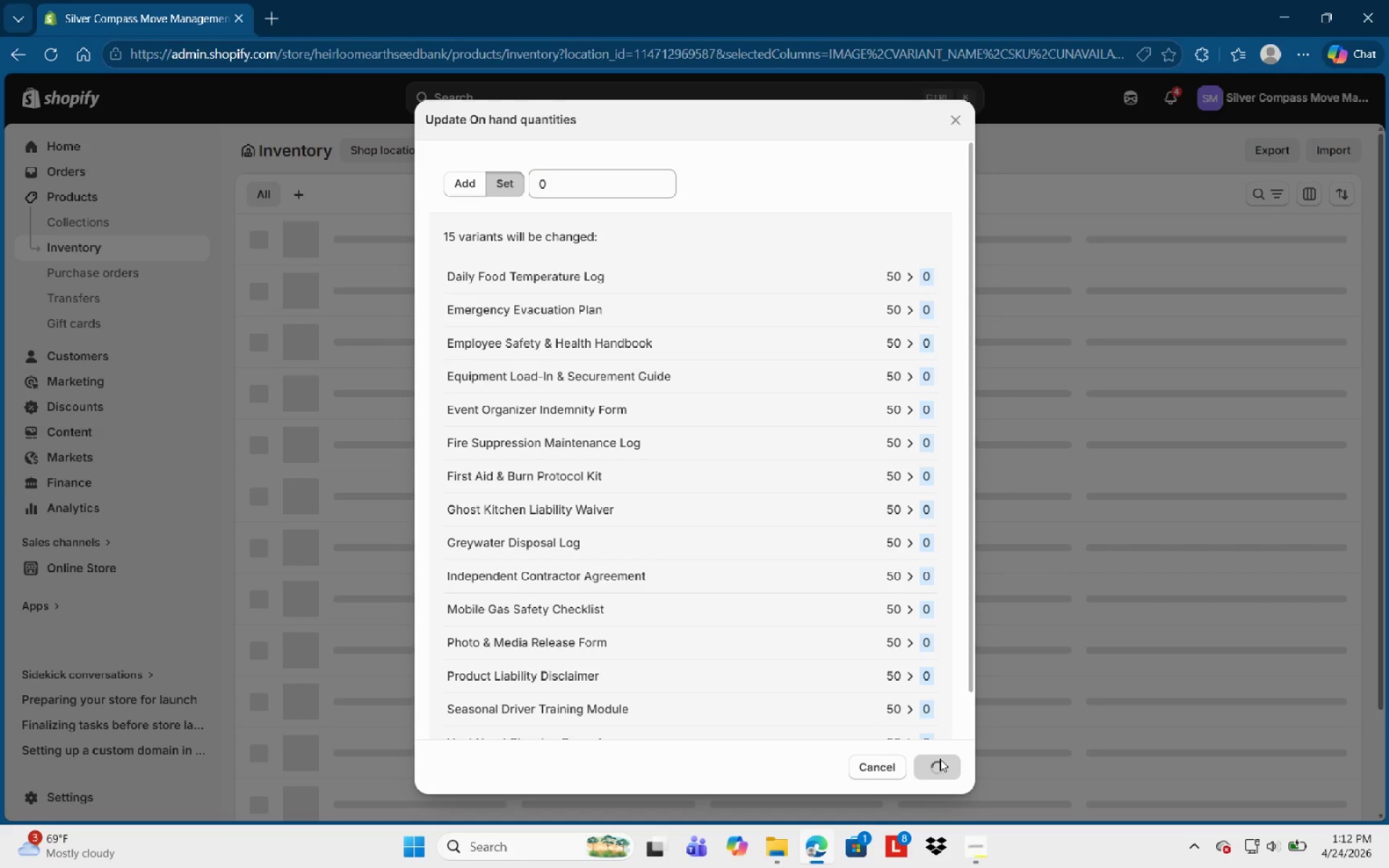 
left_click([1132, 525])
 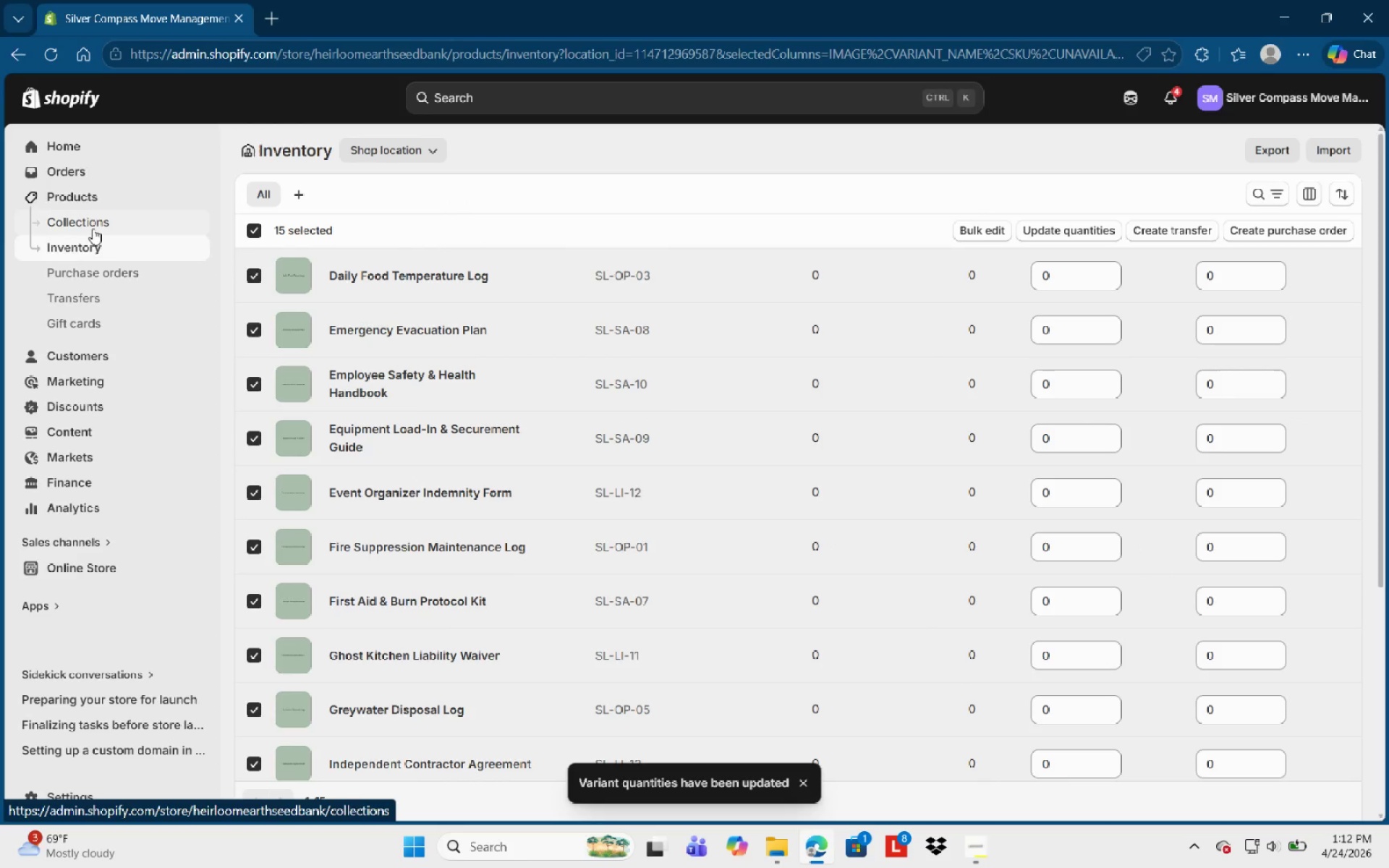 
left_click([103, 199])
 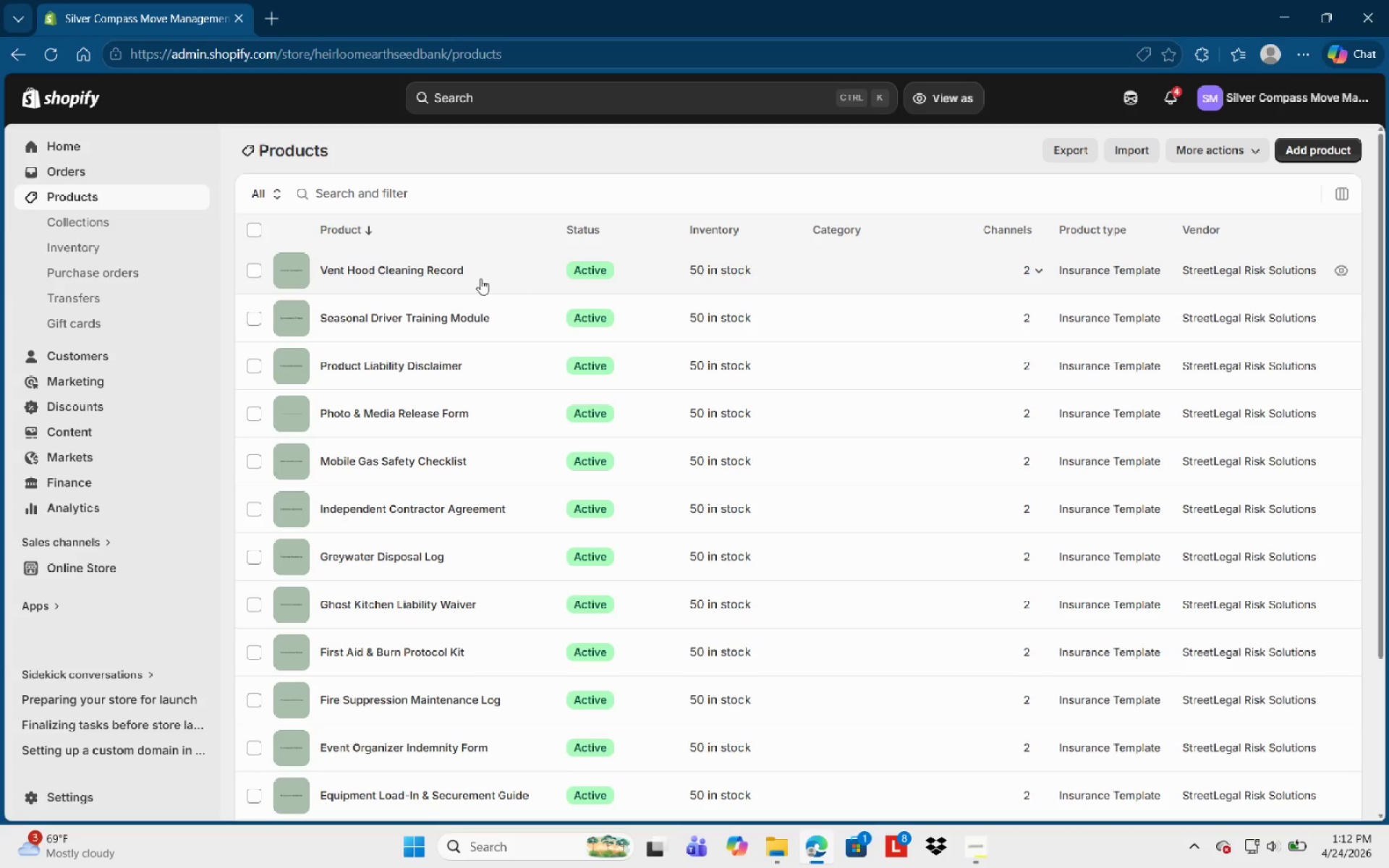 
left_click([431, 273])
 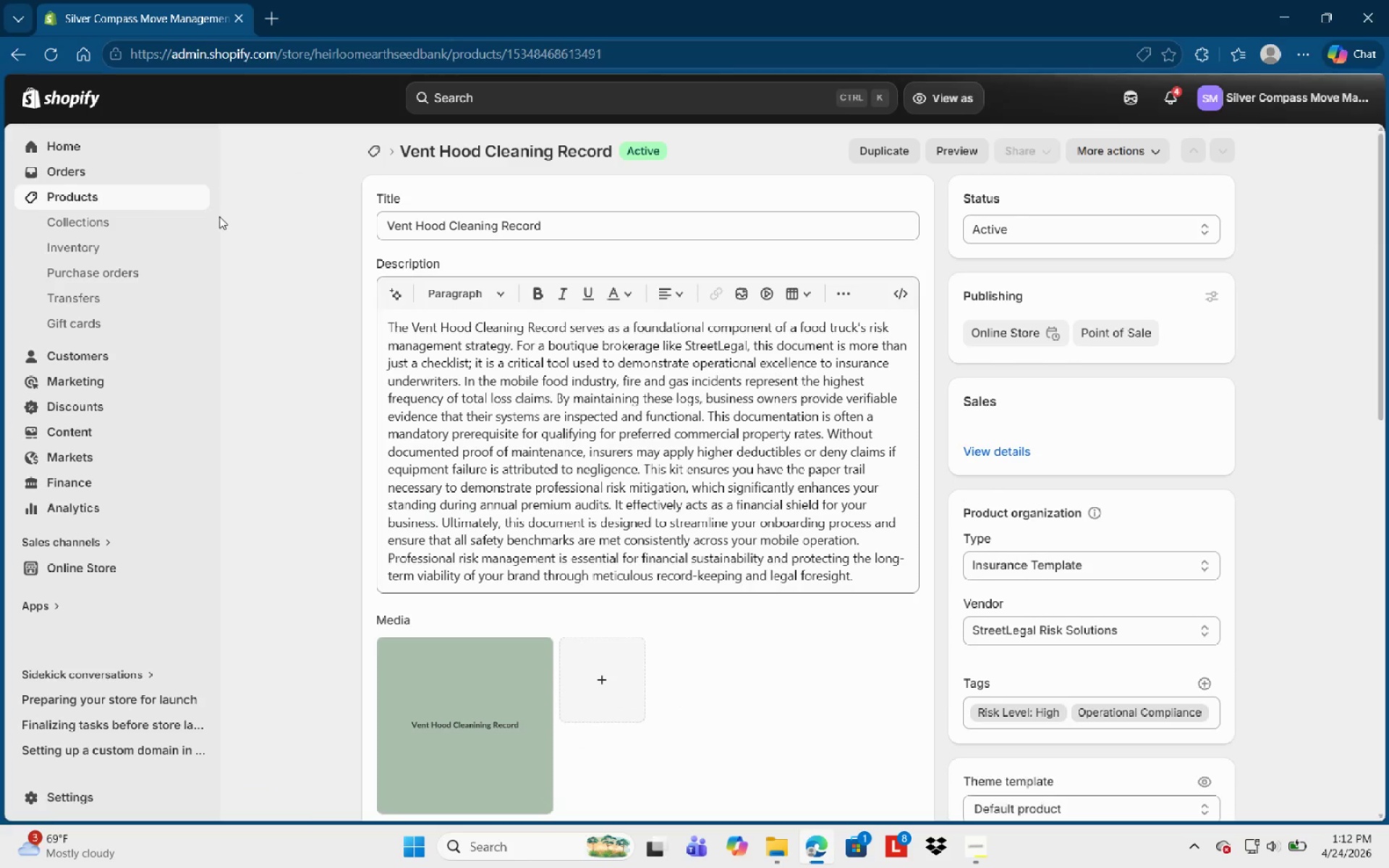 
left_click([82, 196])
 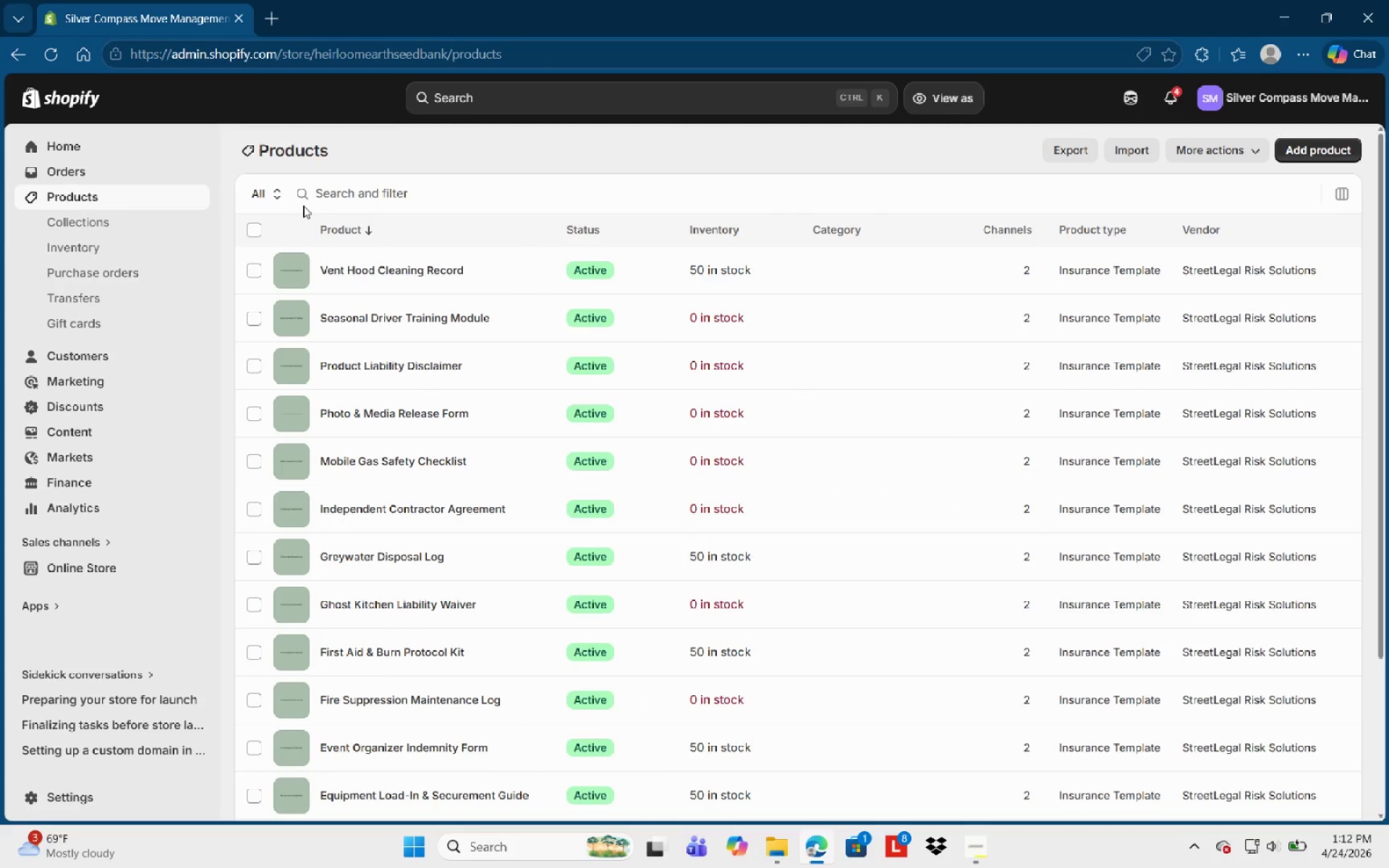 
wait(5.39)
 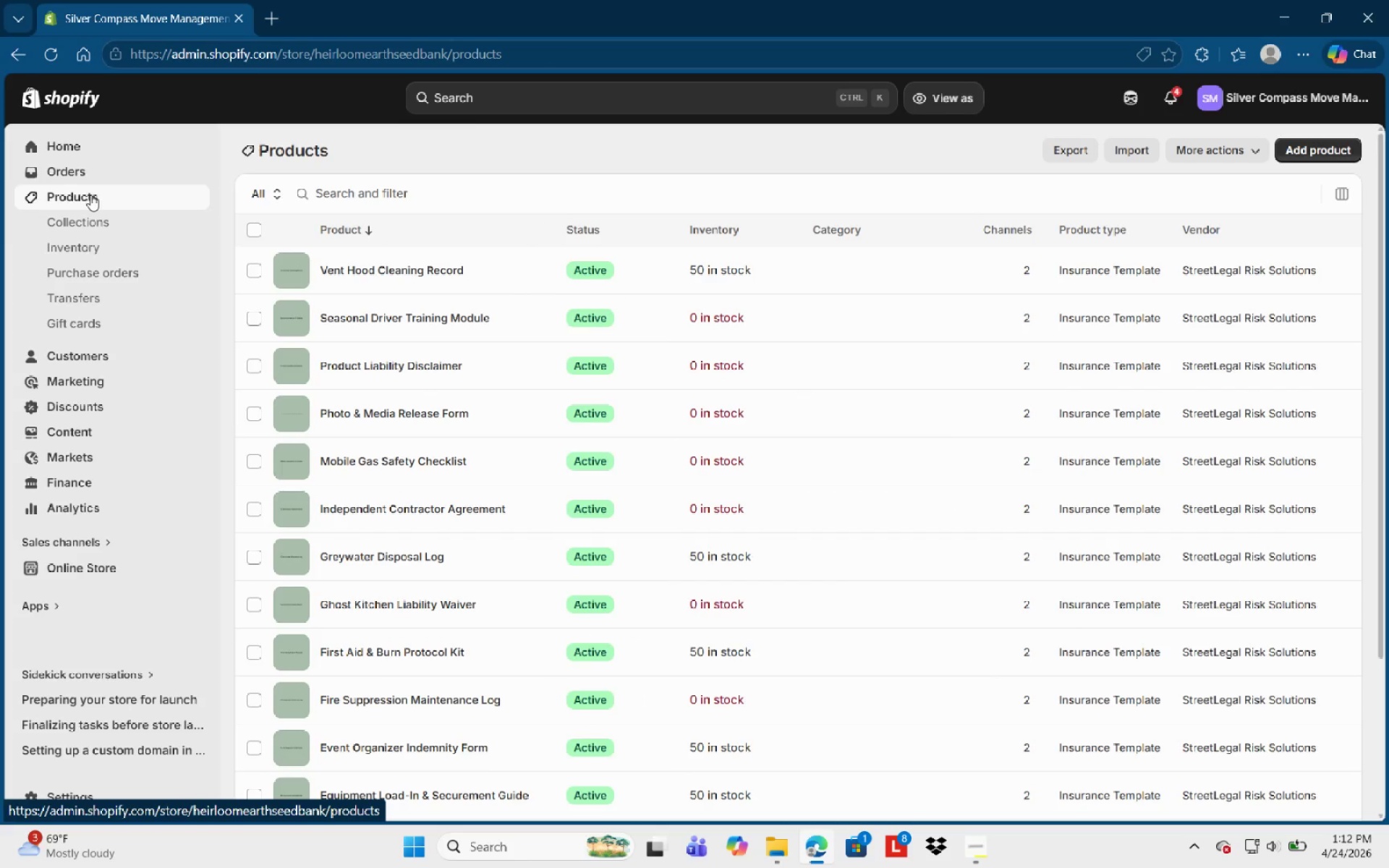 
left_click([54, 60])
 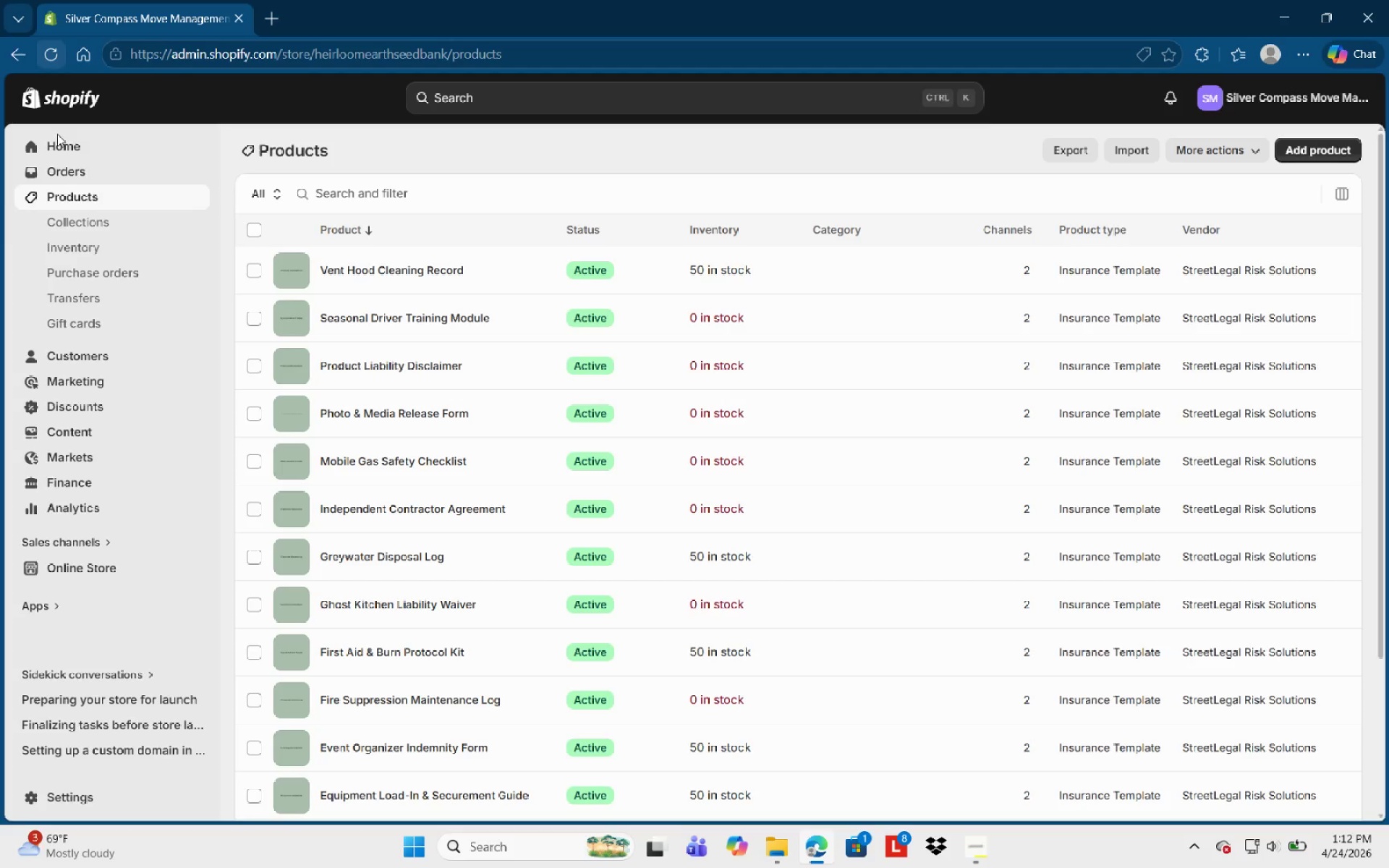 
scroll: coordinate [750, 505], scroll_direction: down, amount: 4.0
 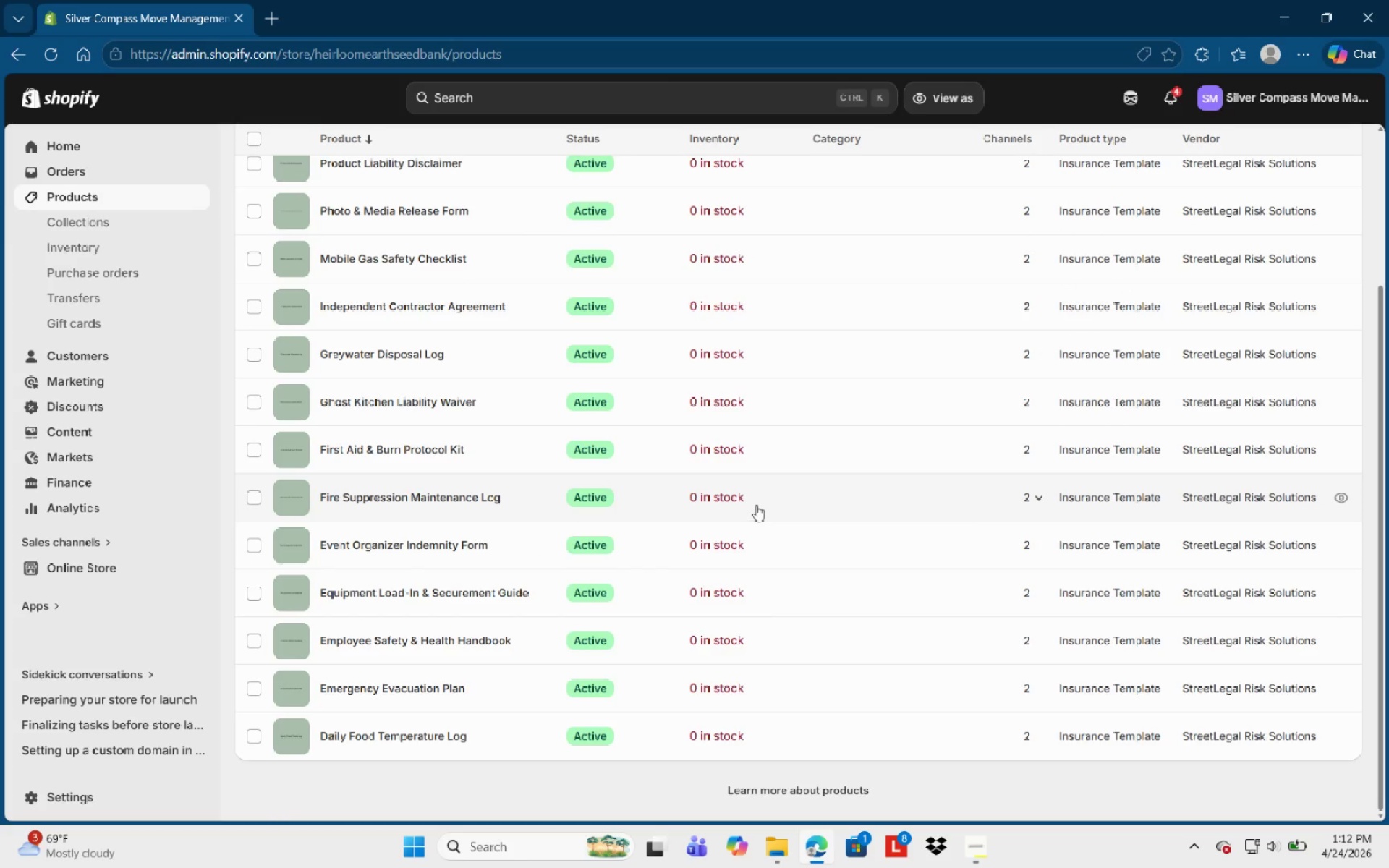 
wait(7.53)
 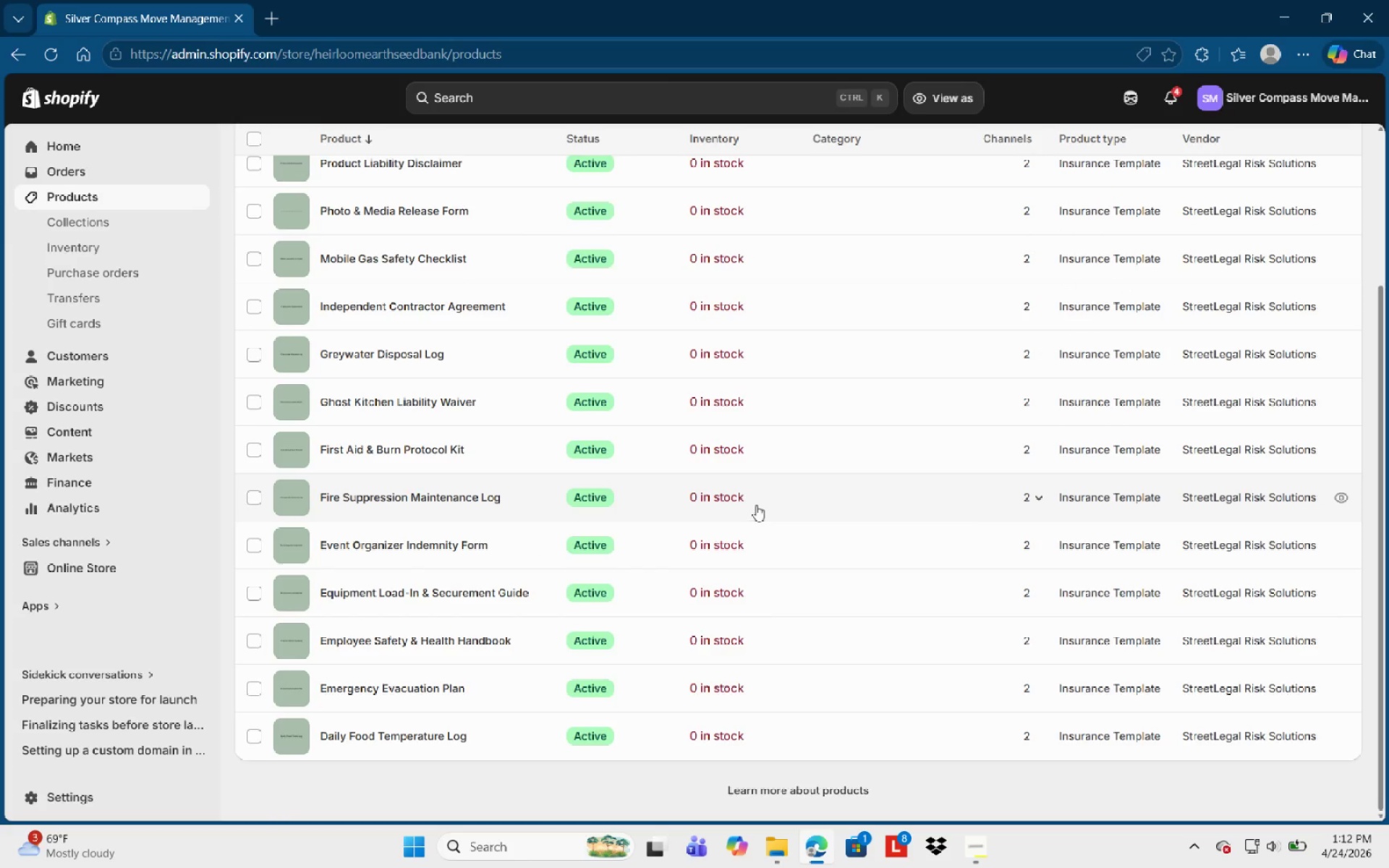 
left_click([981, 851])